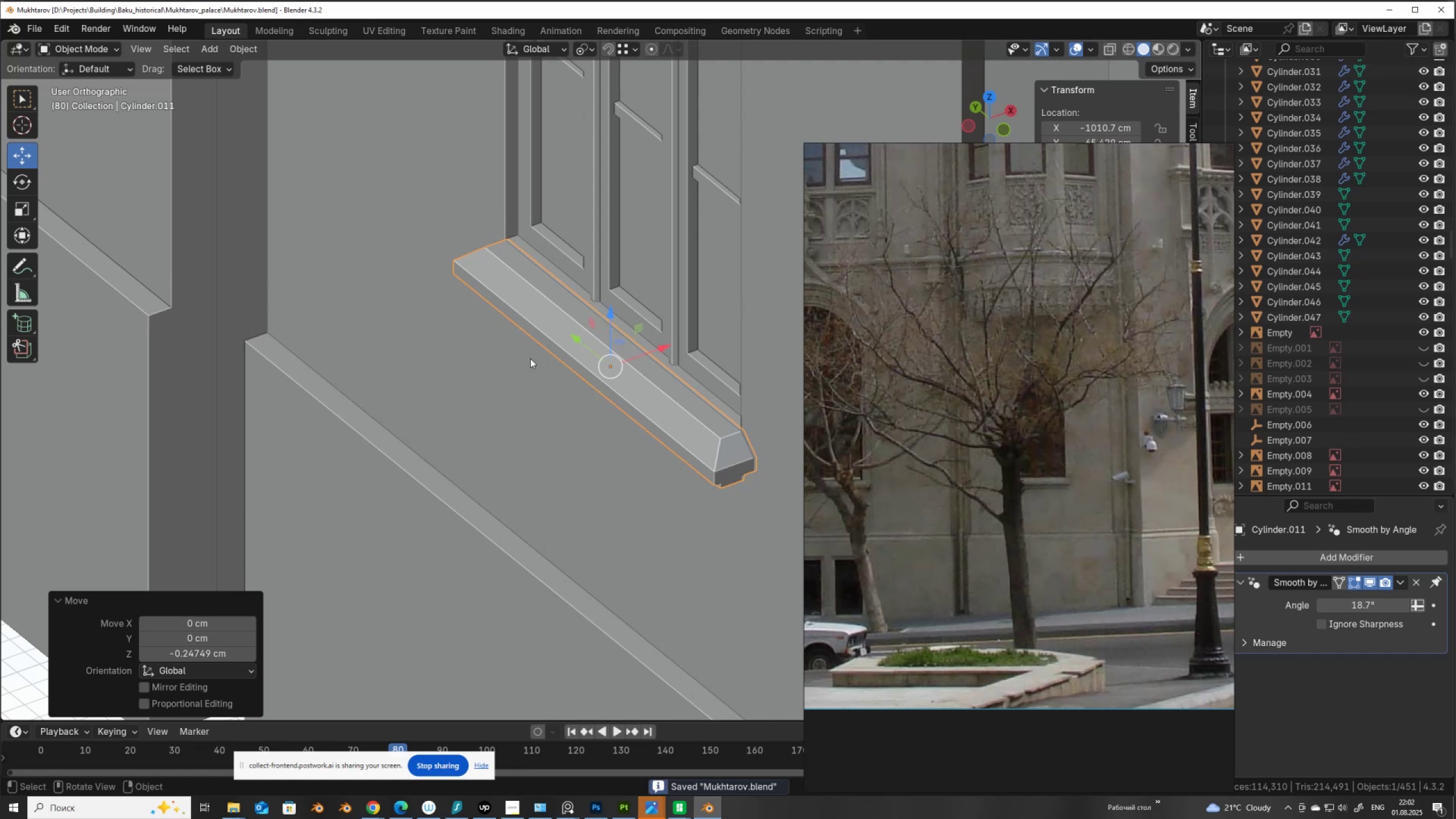 
scroll: coordinate [522, 367], scroll_direction: down, amount: 4.0
 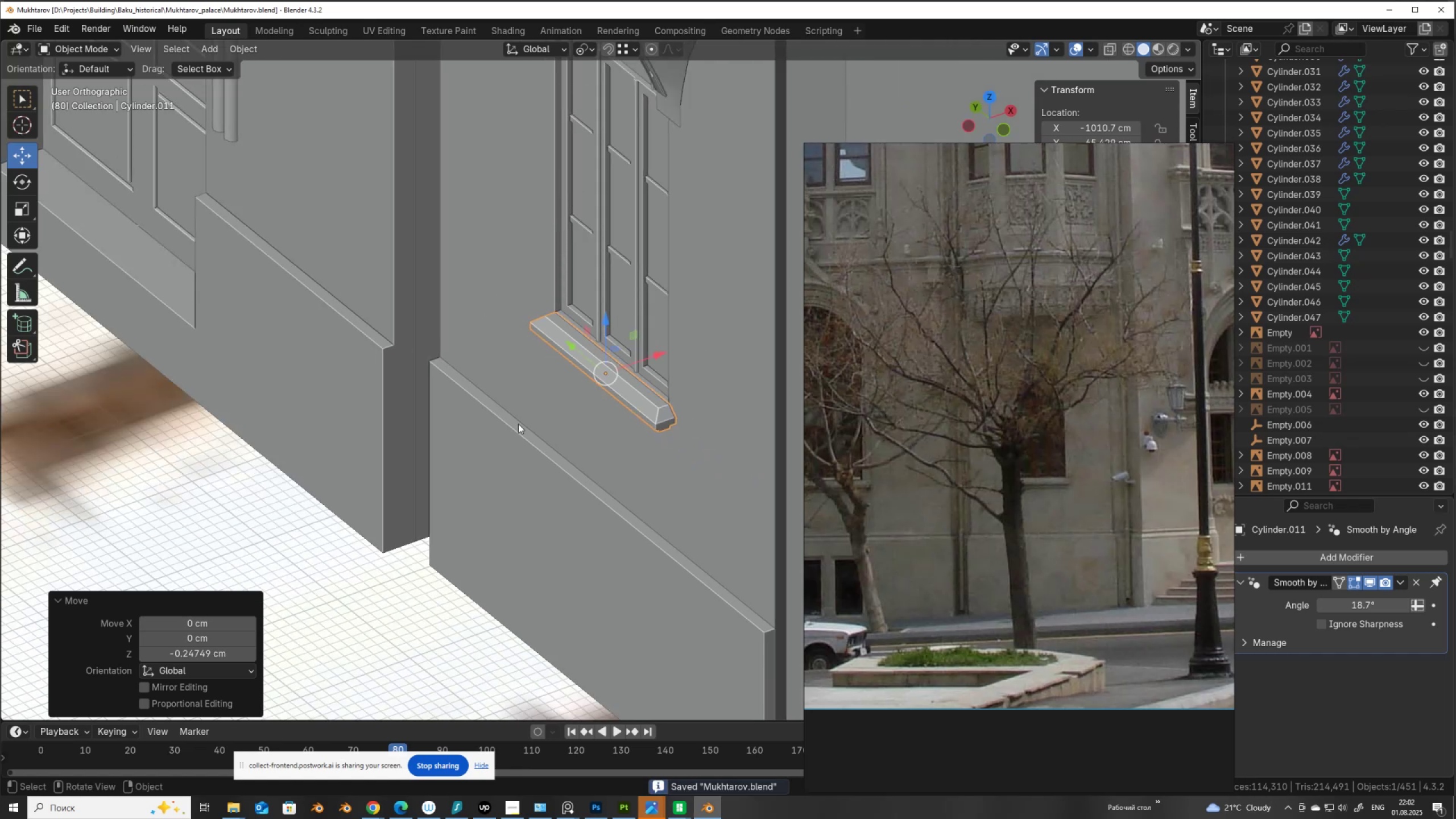 
left_click([518, 424])
 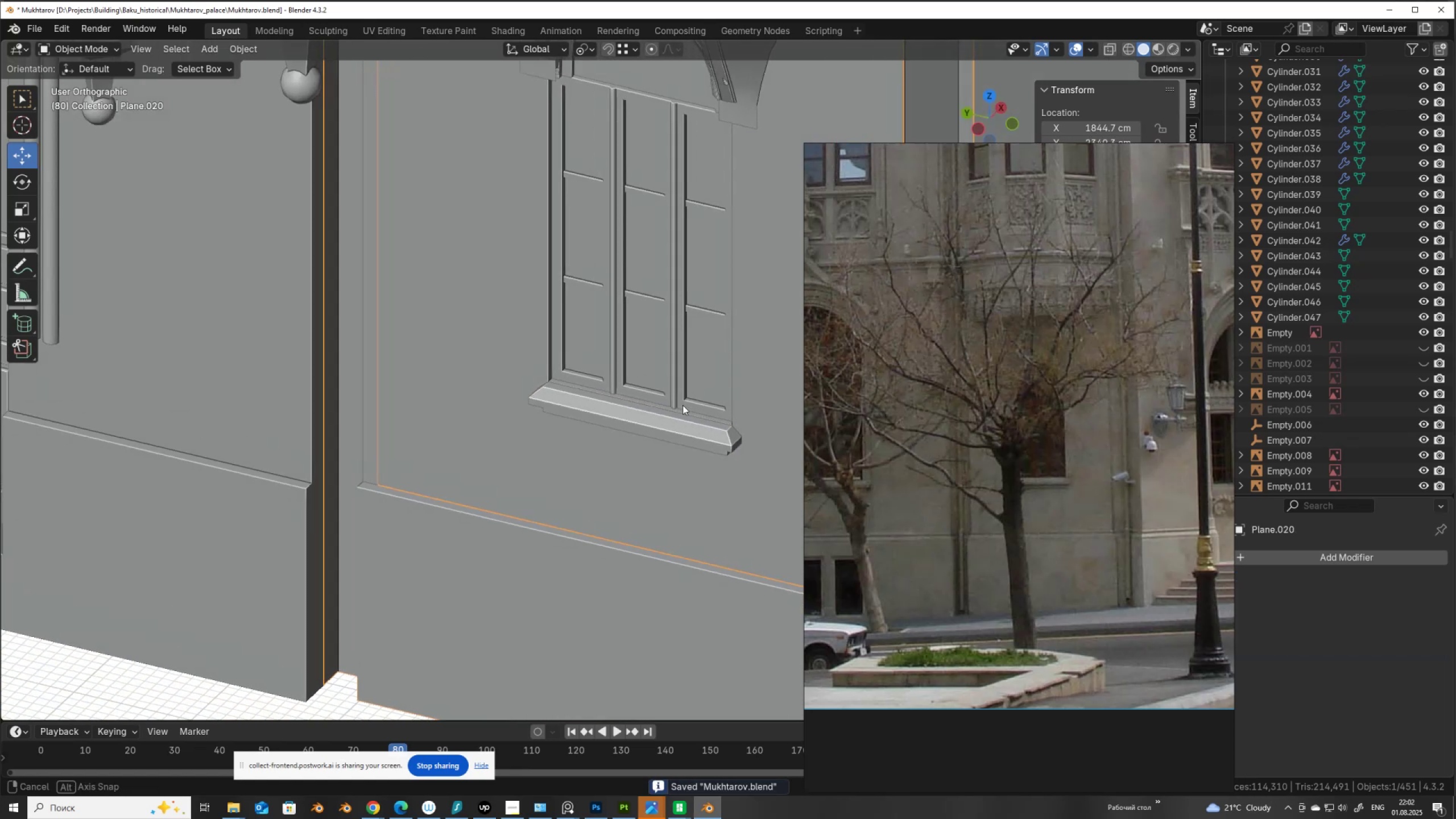 
scroll: coordinate [698, 371], scroll_direction: down, amount: 5.0
 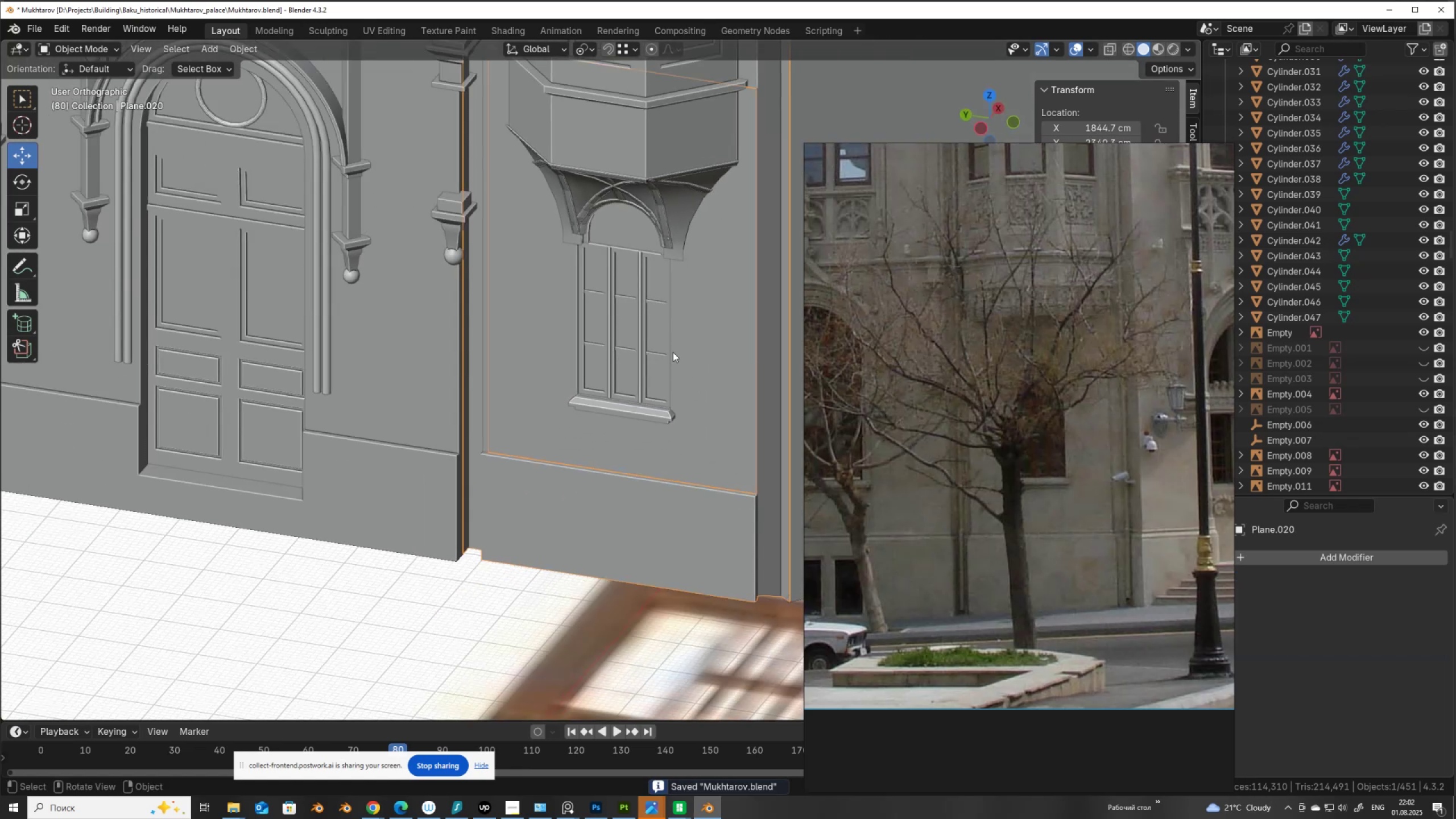 
hold_key(key=ShiftLeft, duration=0.42)
 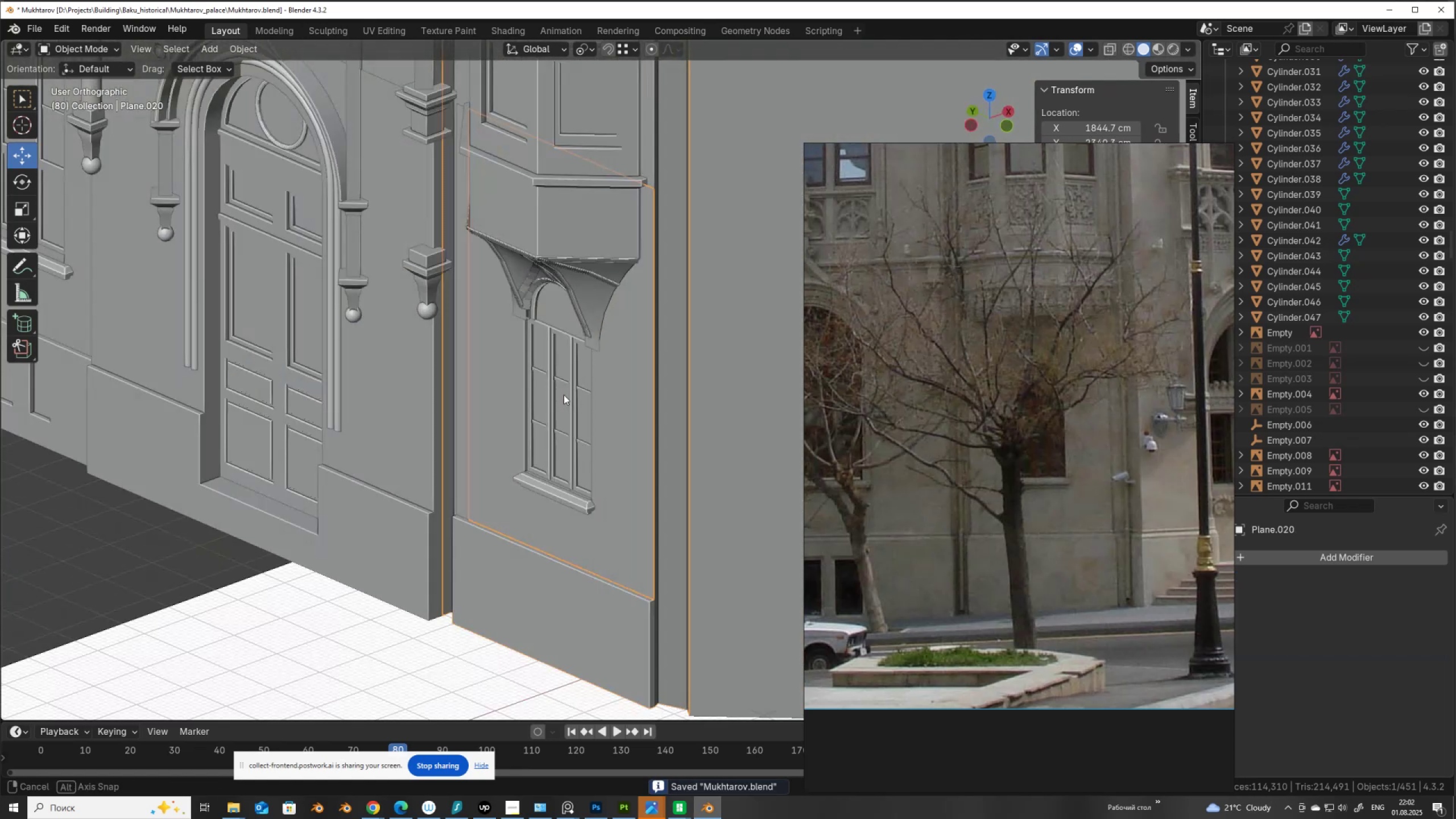 
scroll: coordinate [562, 417], scroll_direction: up, amount: 6.0
 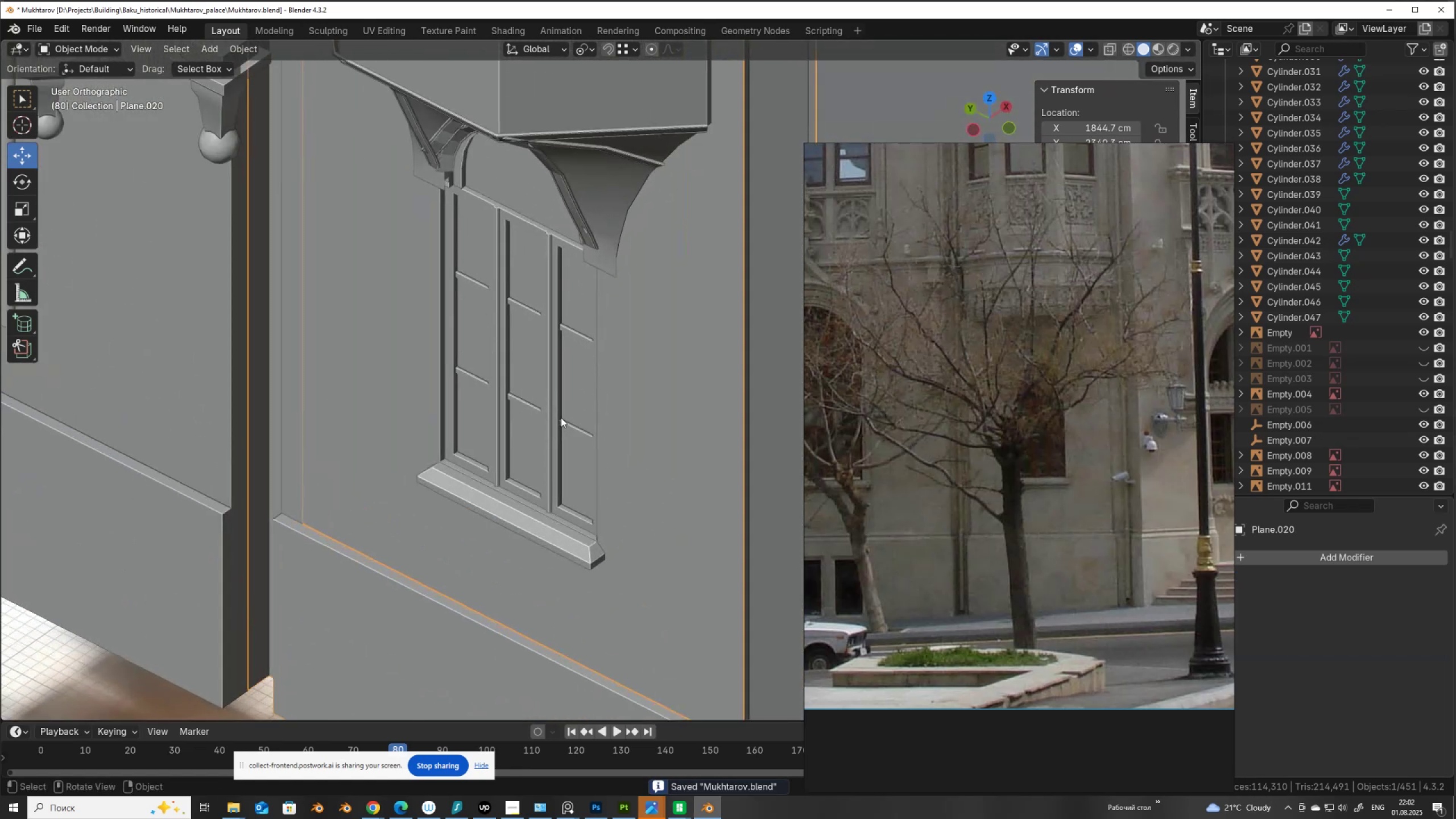 
left_click([561, 417])
 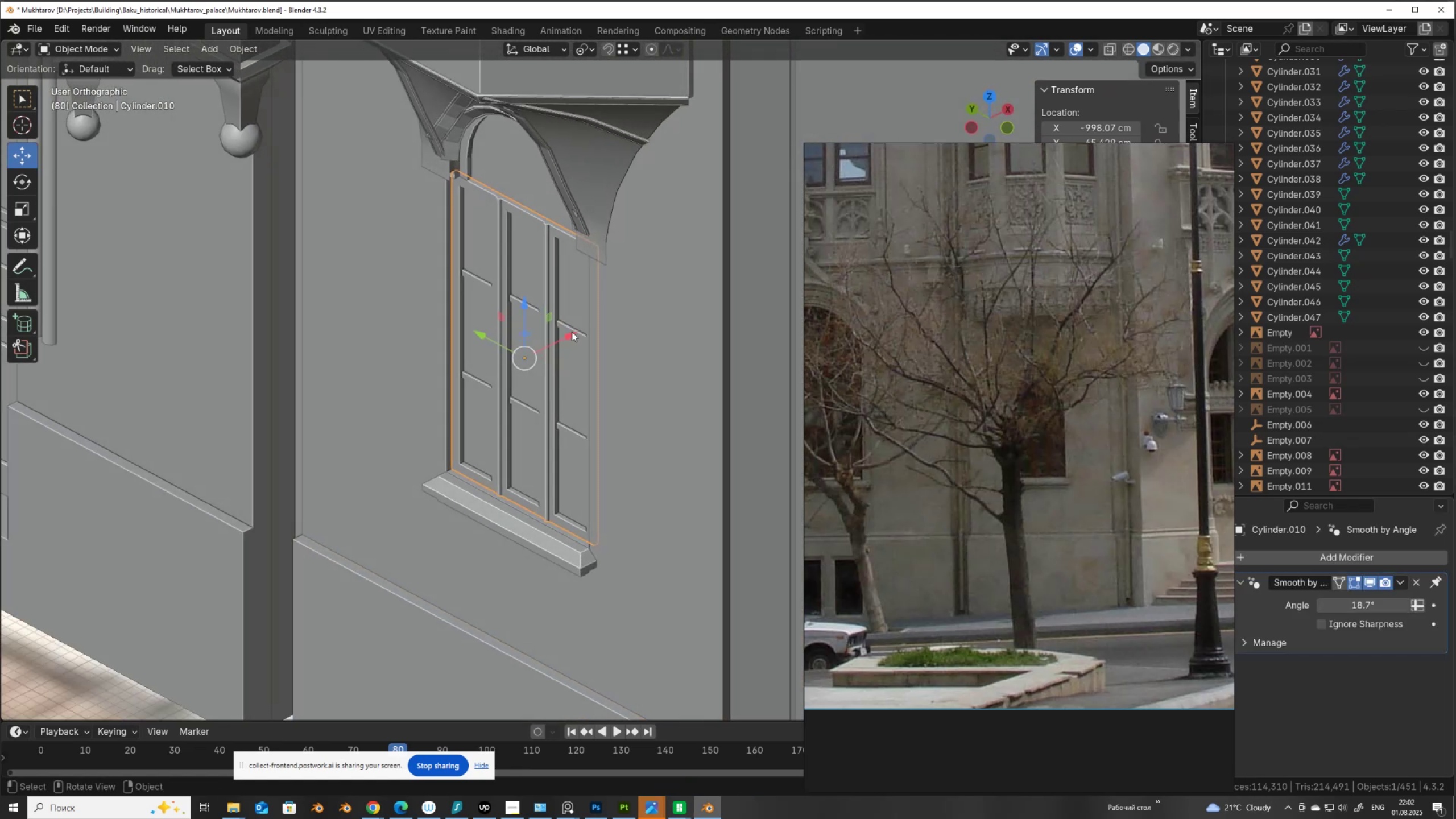 
hold_key(key=ShiftLeft, duration=0.38)
left_click([515, 171])
 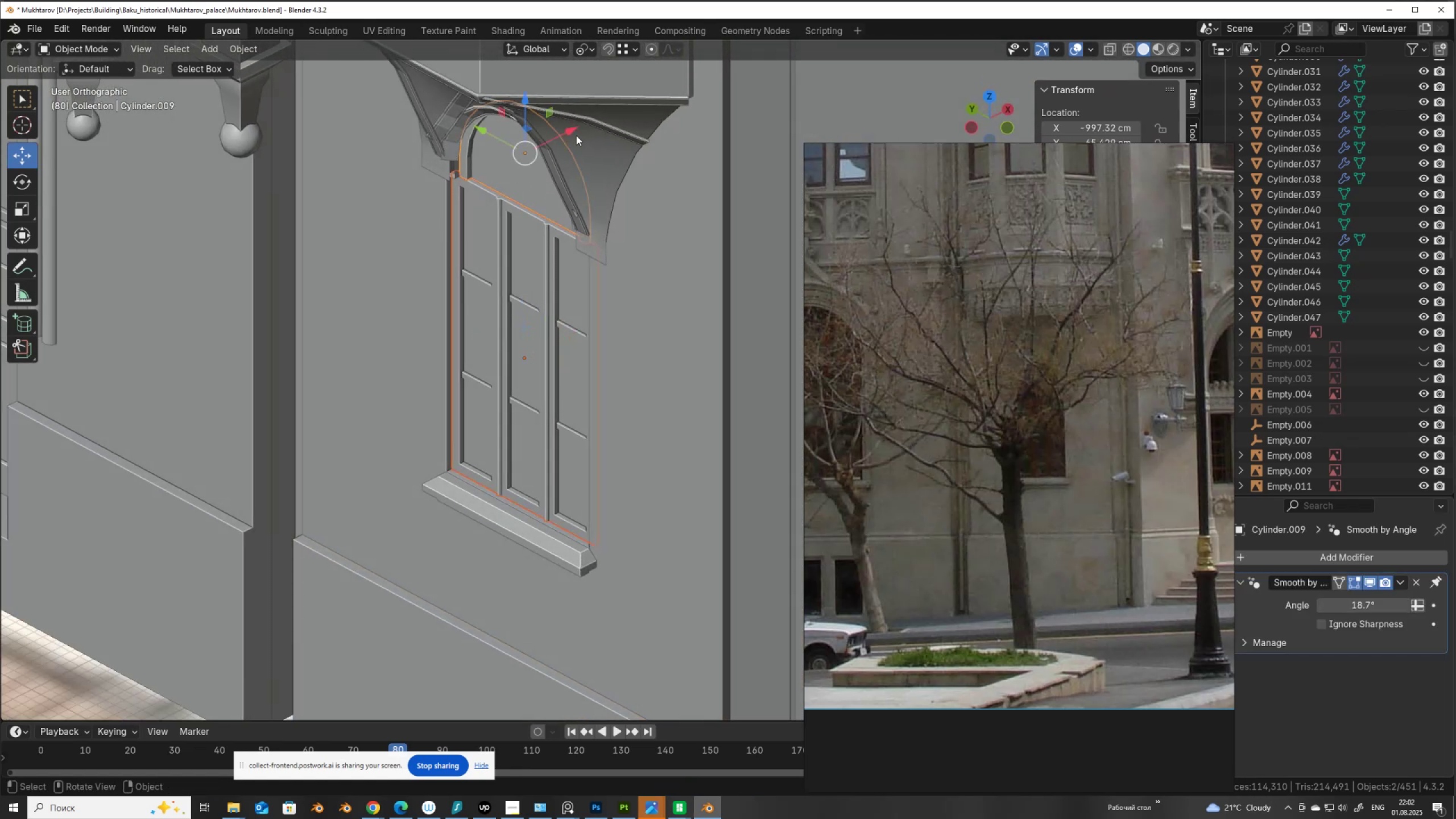 
left_click_drag(start_coordinate=[572, 132], to_coordinate=[586, 136])
 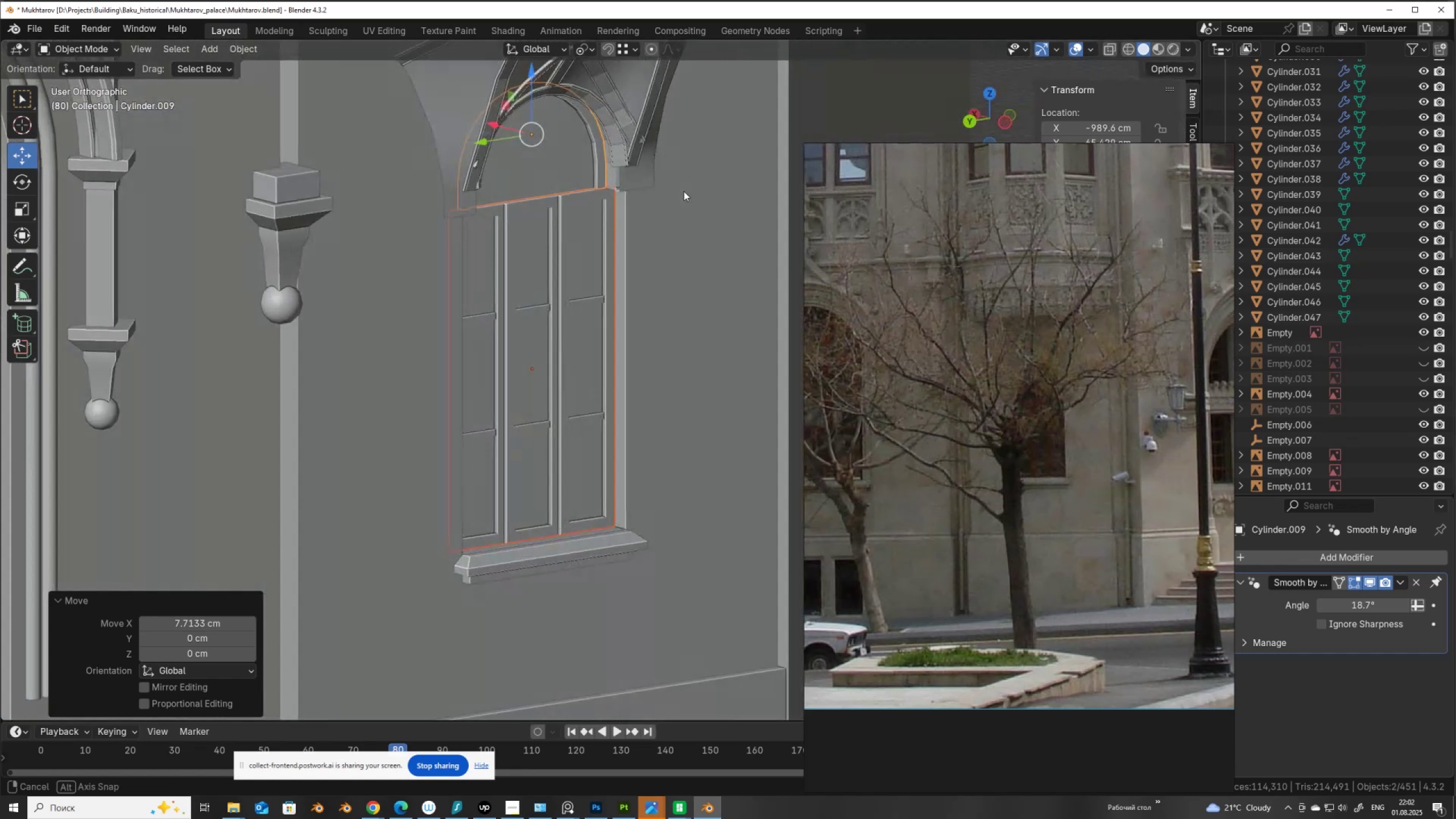 
scroll: coordinate [713, 262], scroll_direction: down, amount: 2.0
 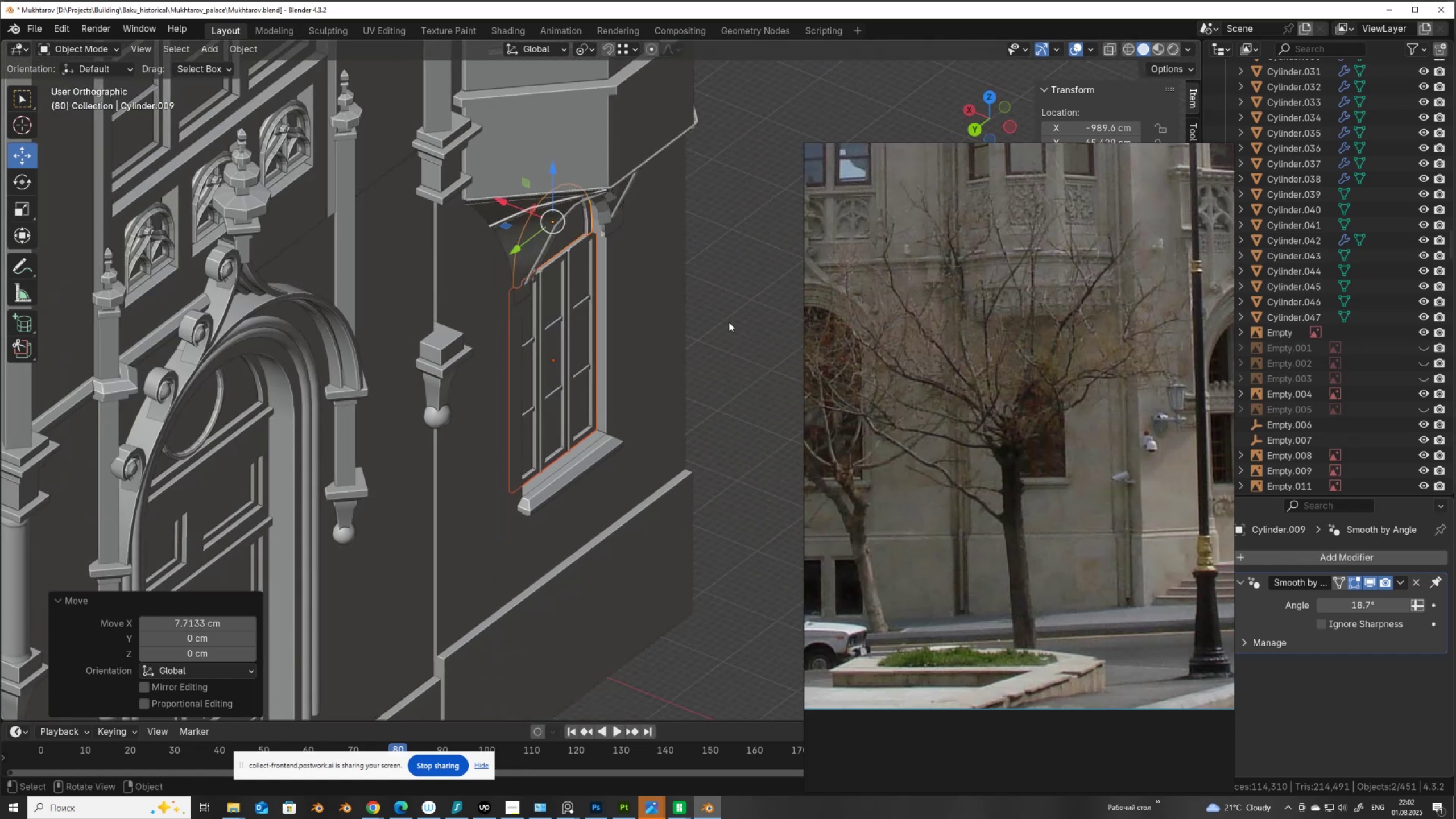 
left_click([729, 322])
 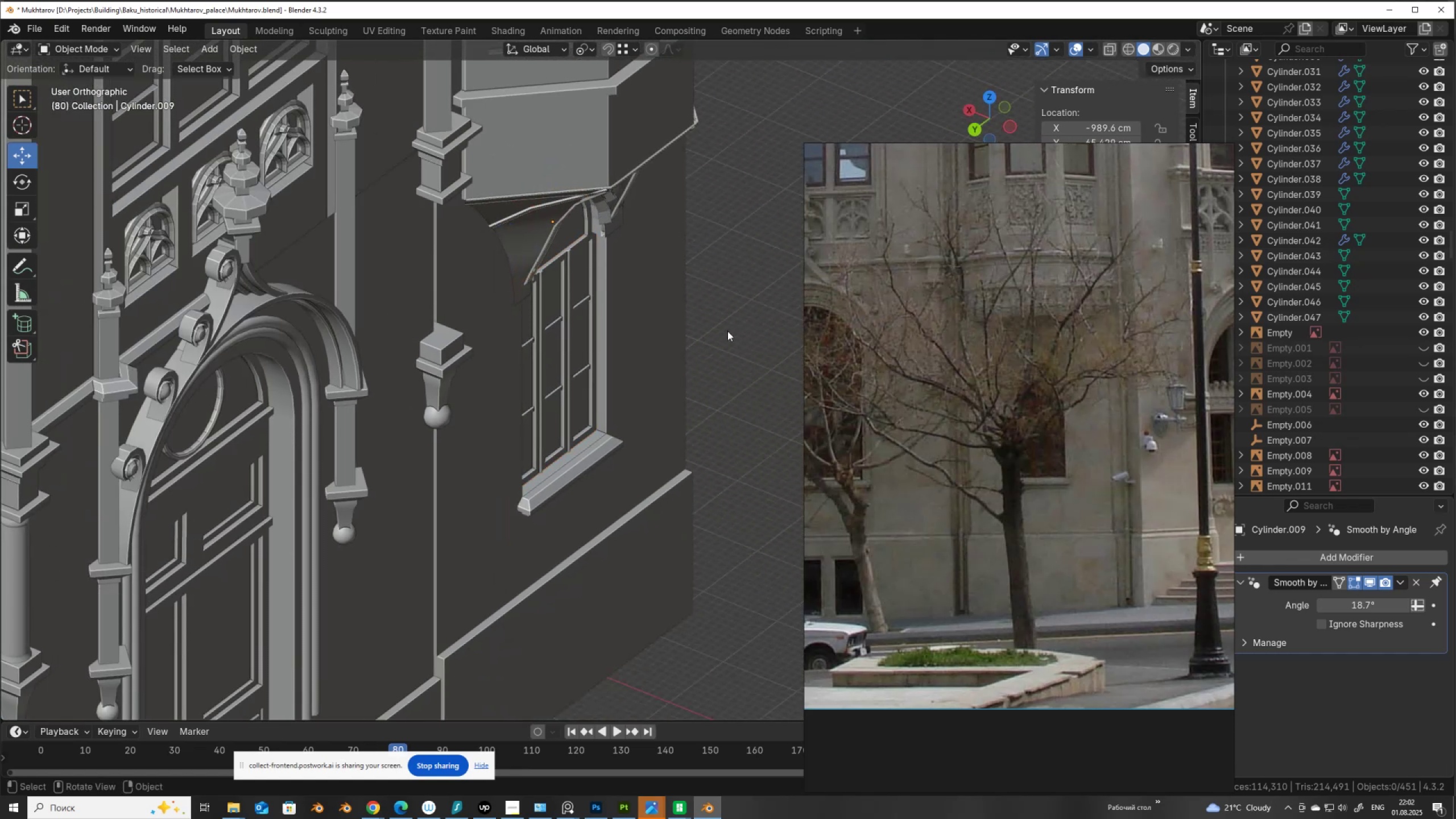 
scroll: coordinate [727, 332], scroll_direction: down, amount: 3.0
 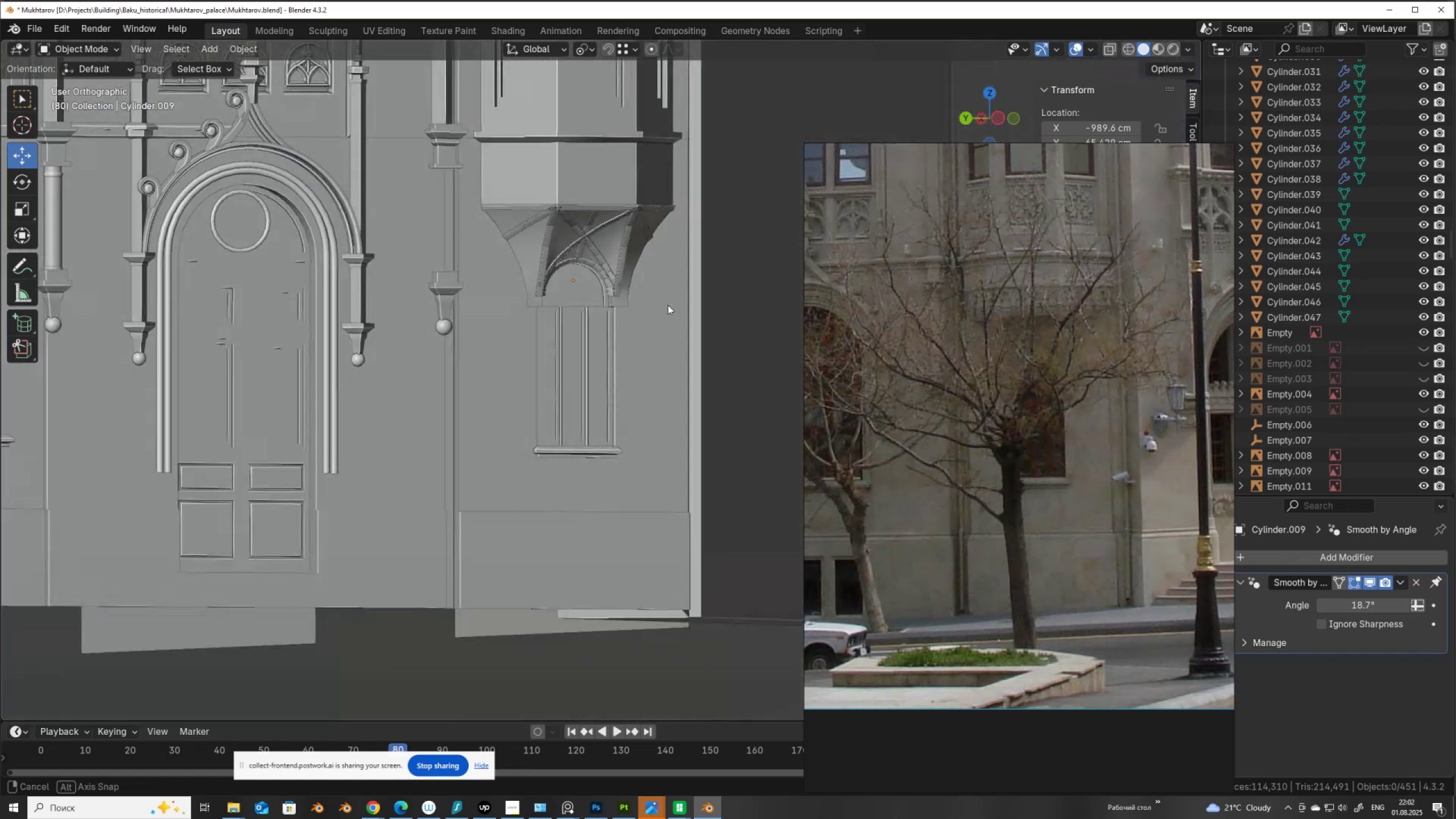 
hold_key(key=ShiftLeft, duration=0.74)
 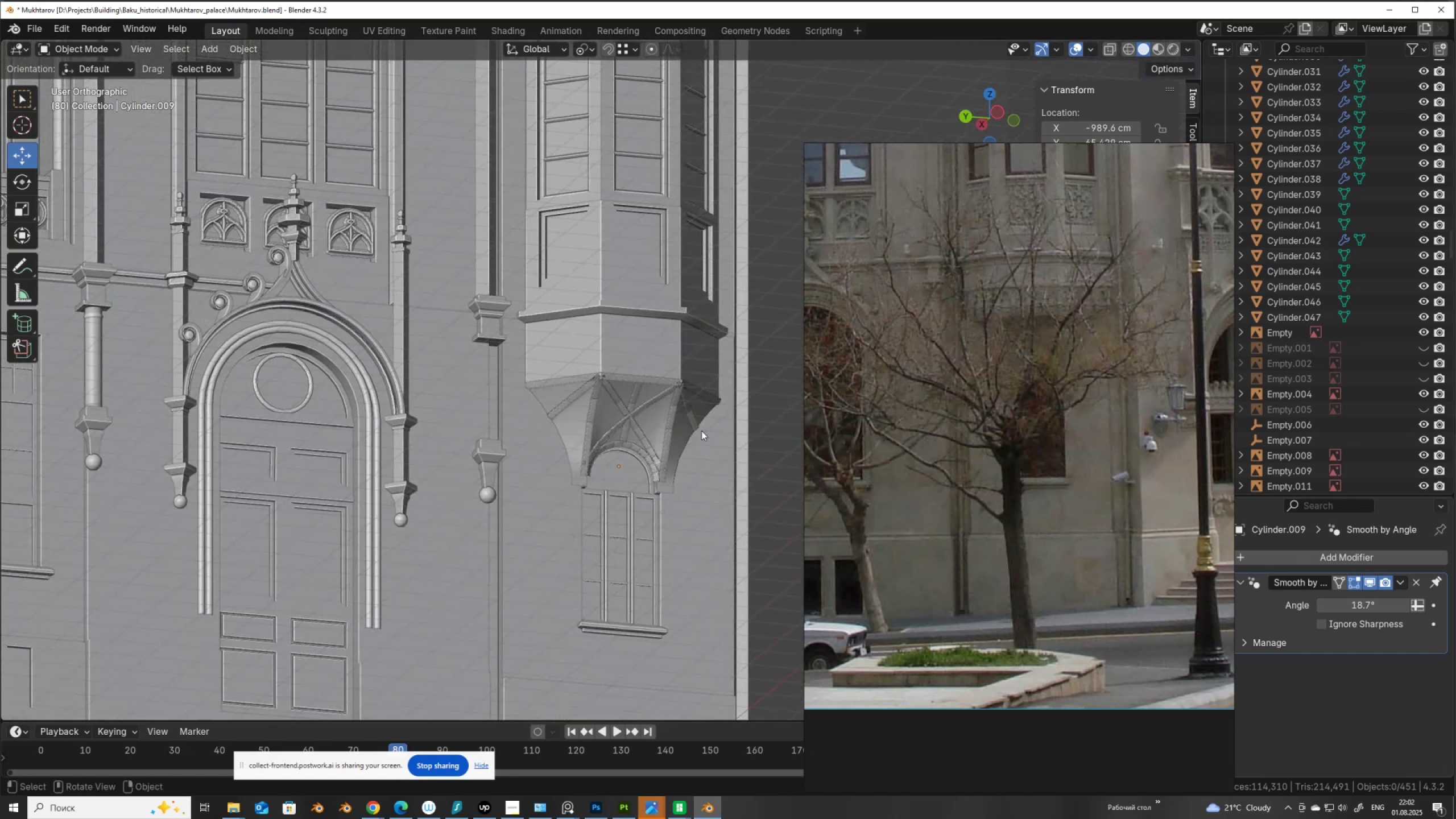 
scroll: coordinate [701, 431], scroll_direction: up, amount: 1.0
 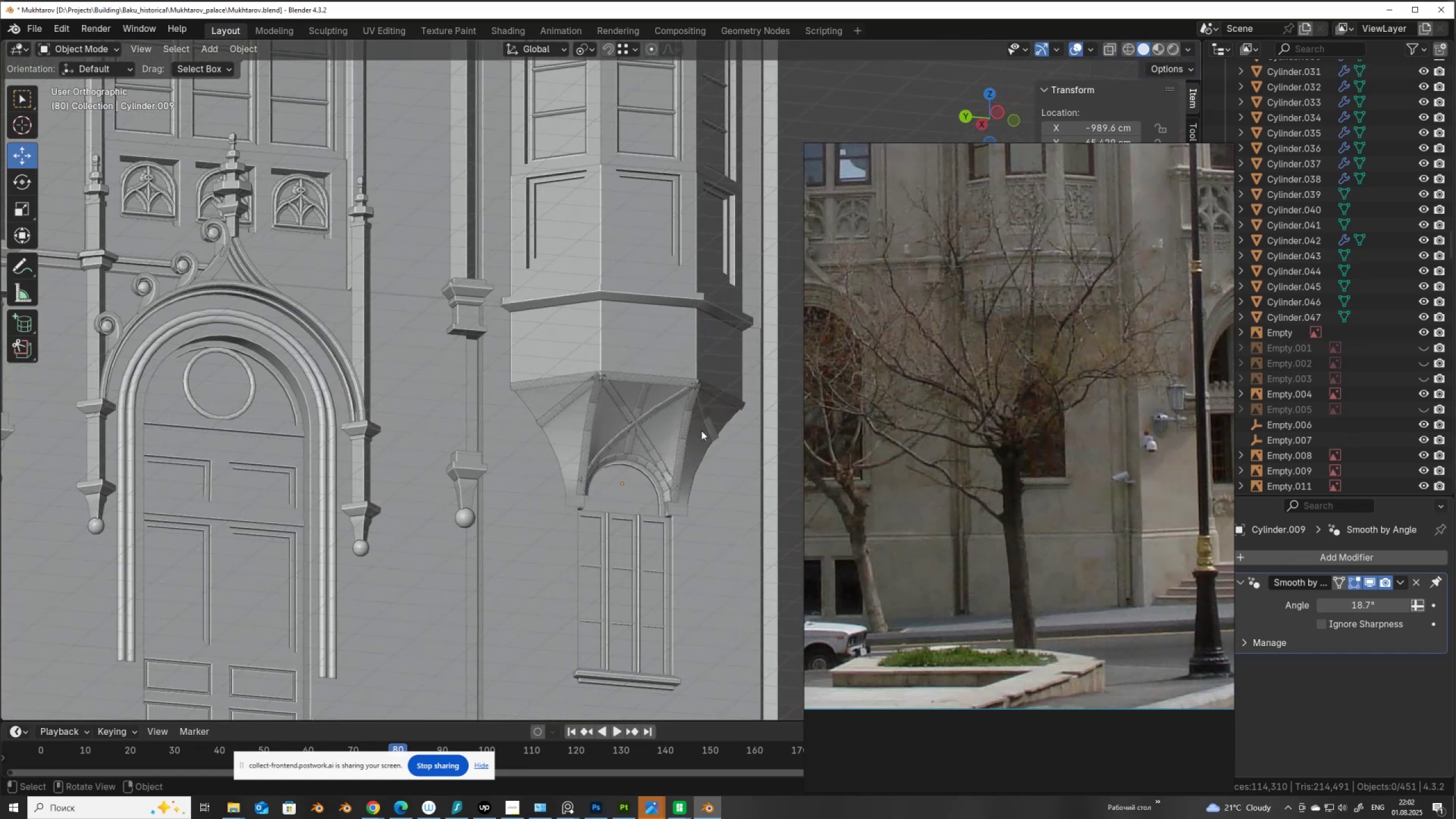 
key(Control+S)
 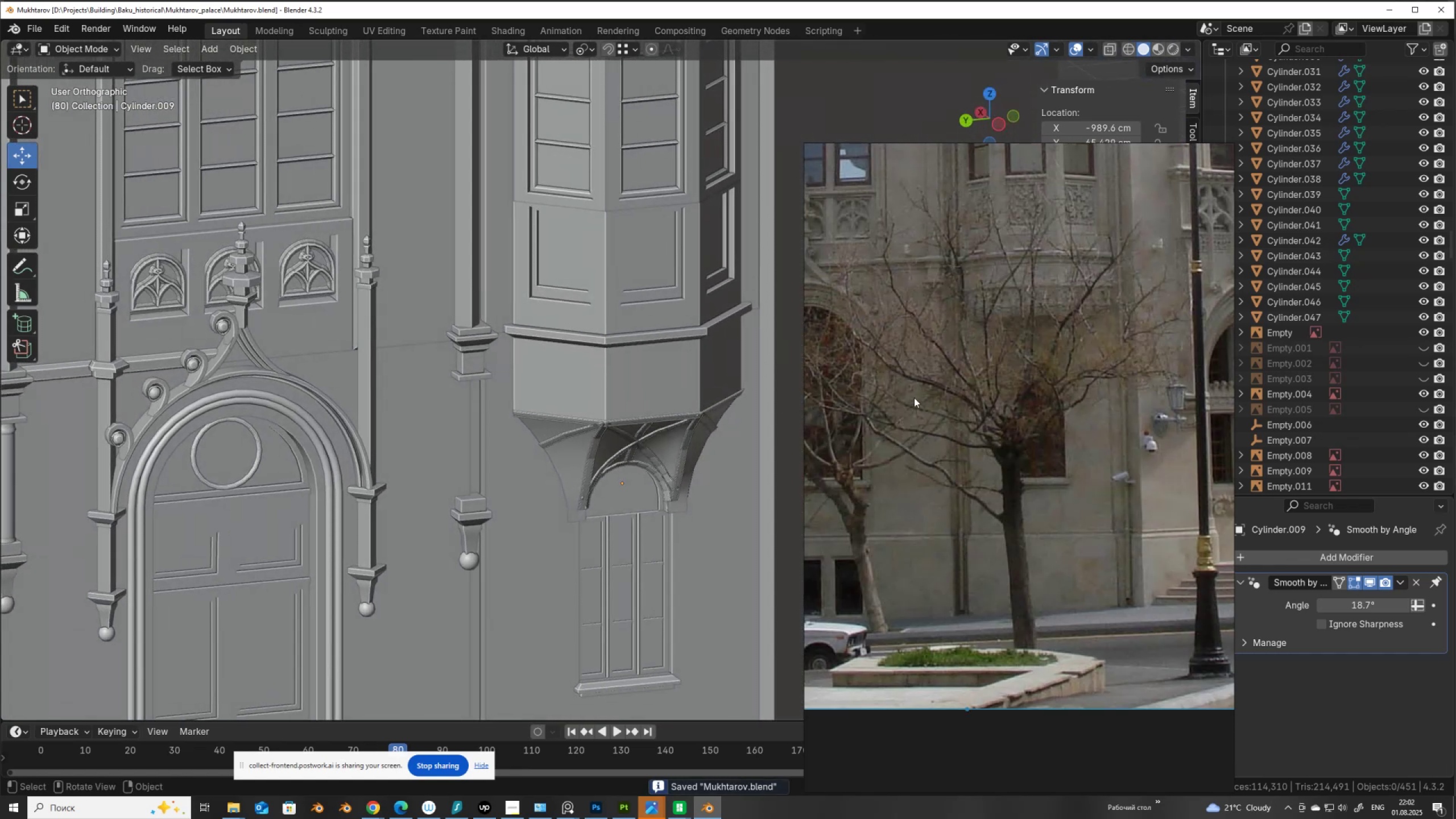 
left_click([634, 375])
 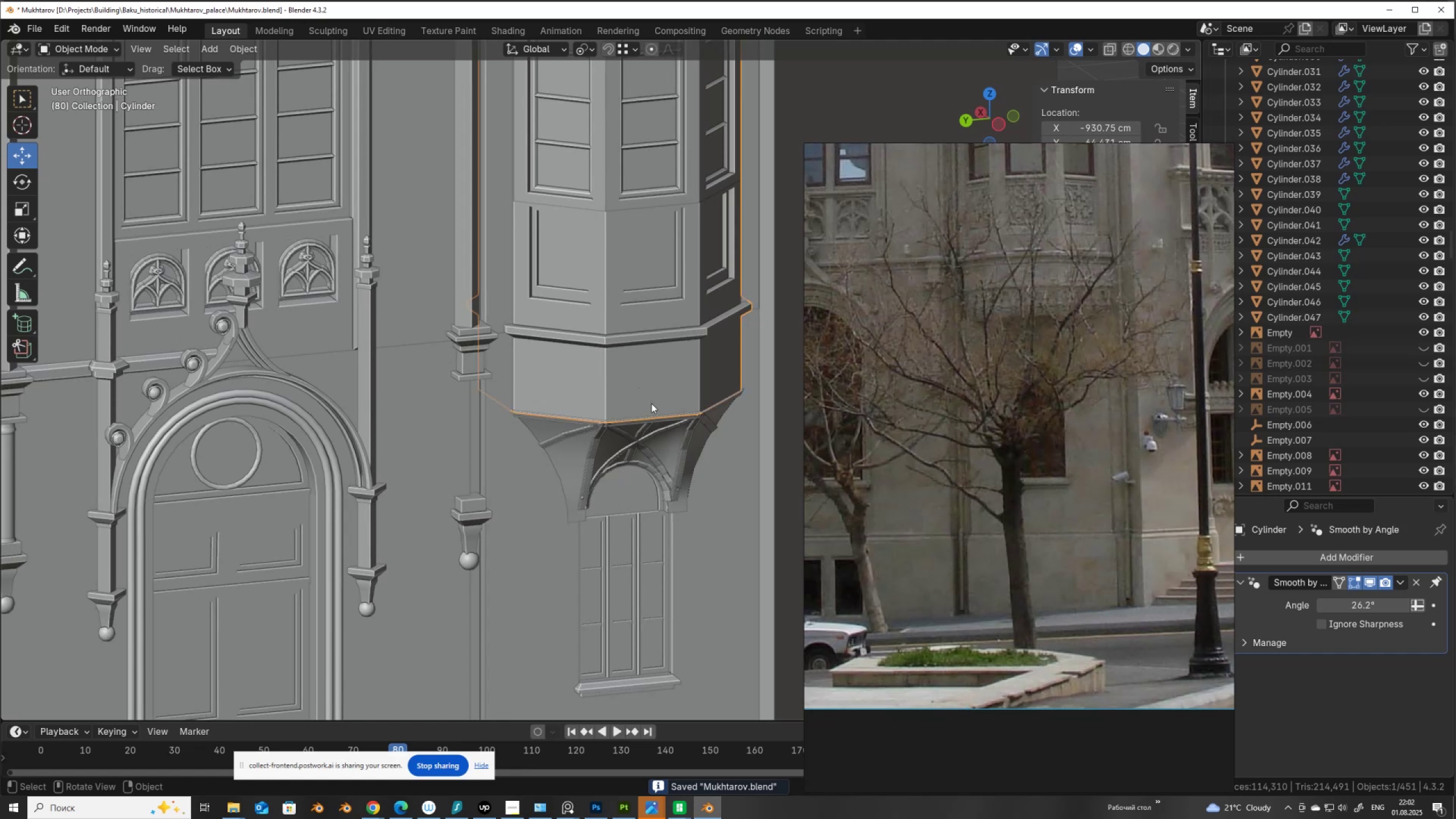 
key(Tab)
 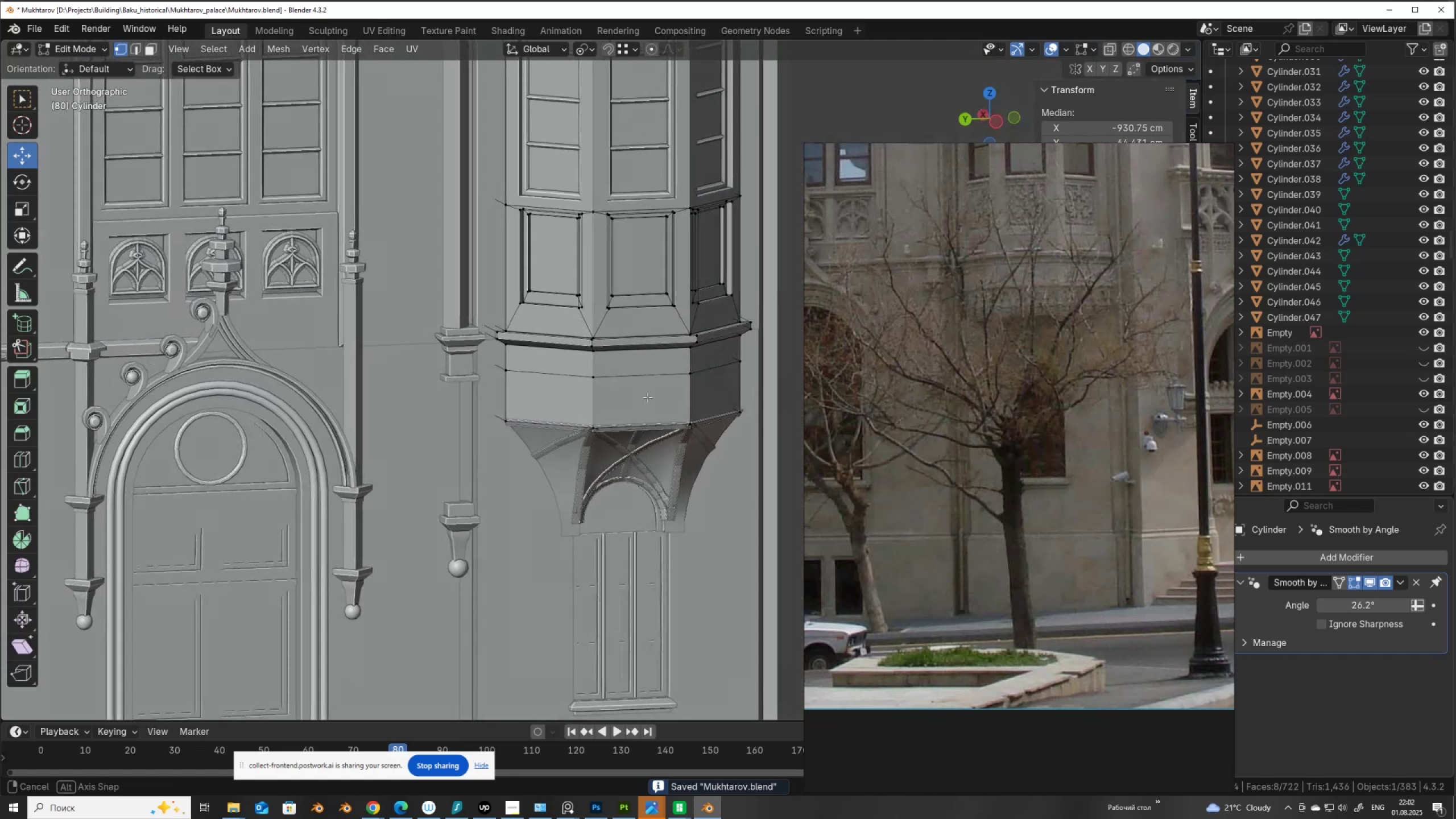 
key(Control+R)
 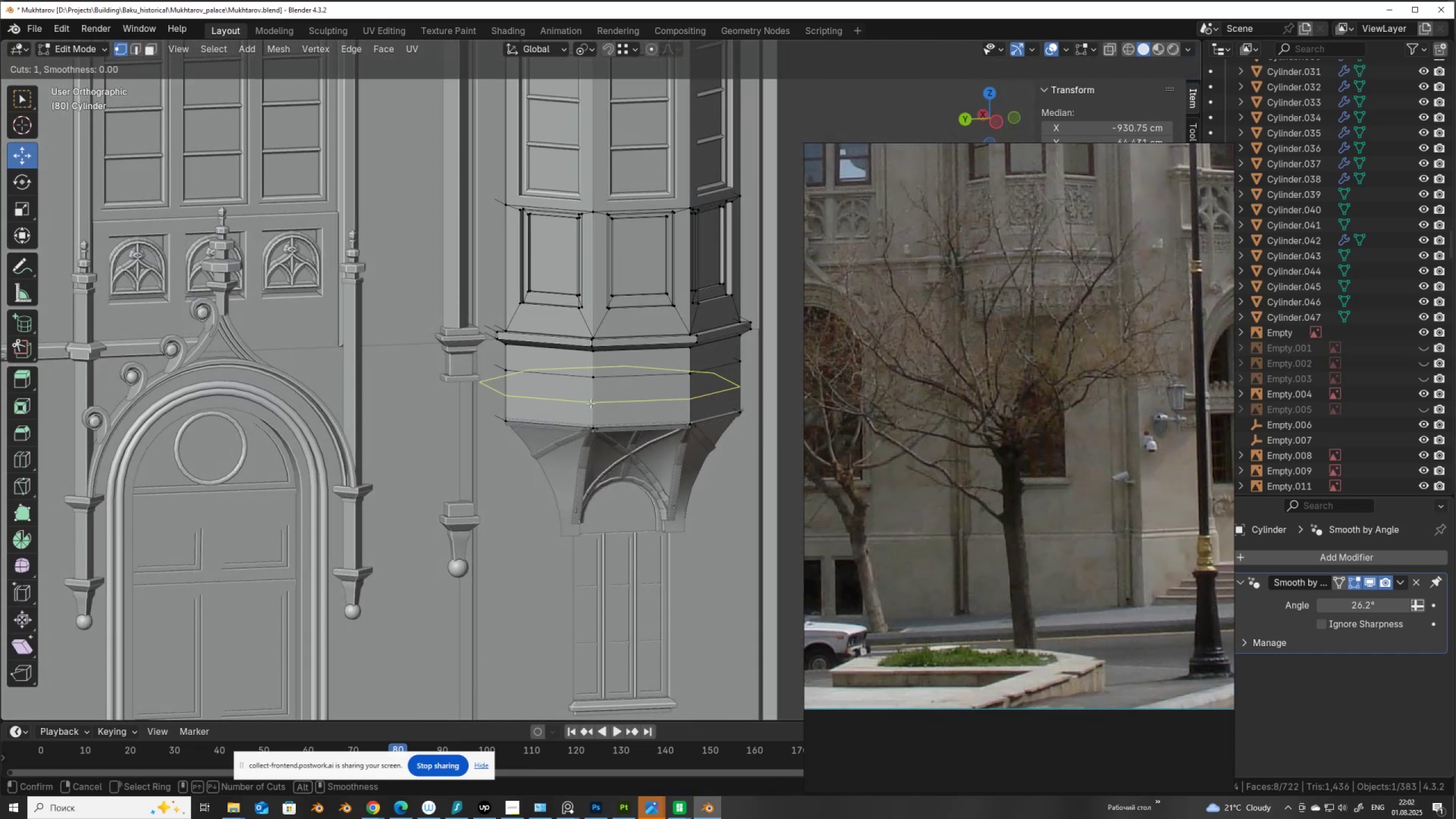 
left_click([590, 403])
 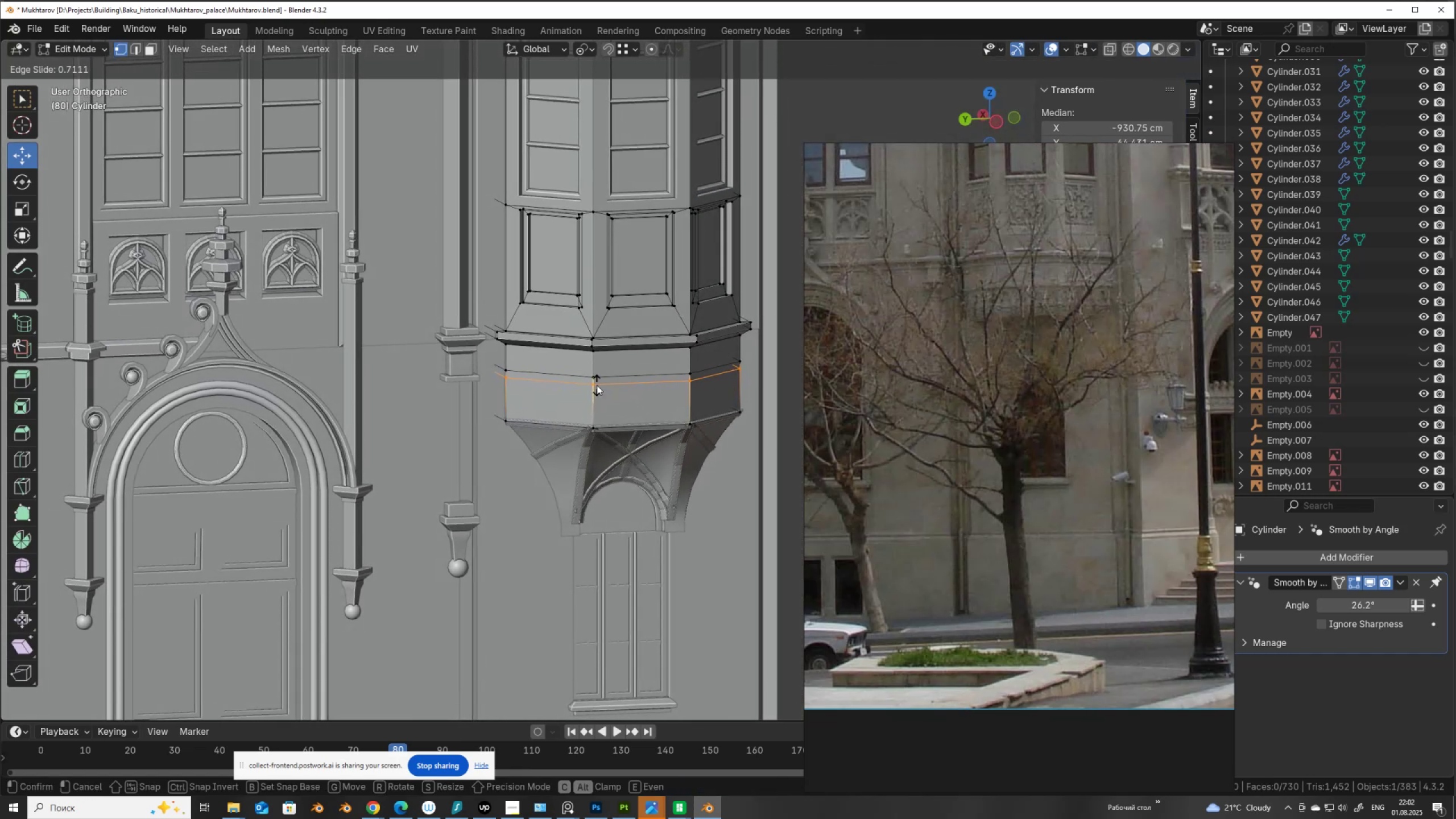 
left_click([597, 385])
 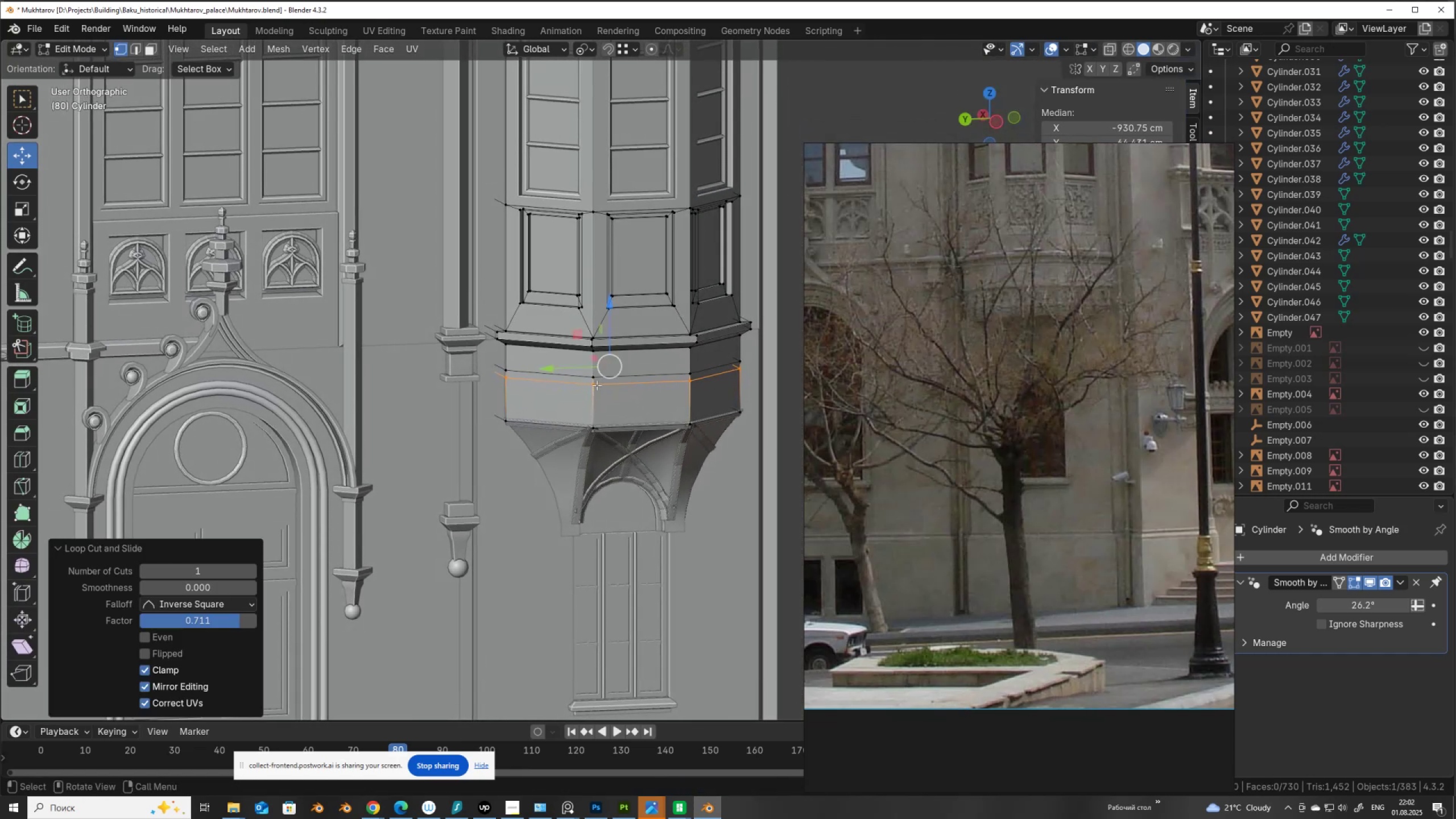 
key(3)
 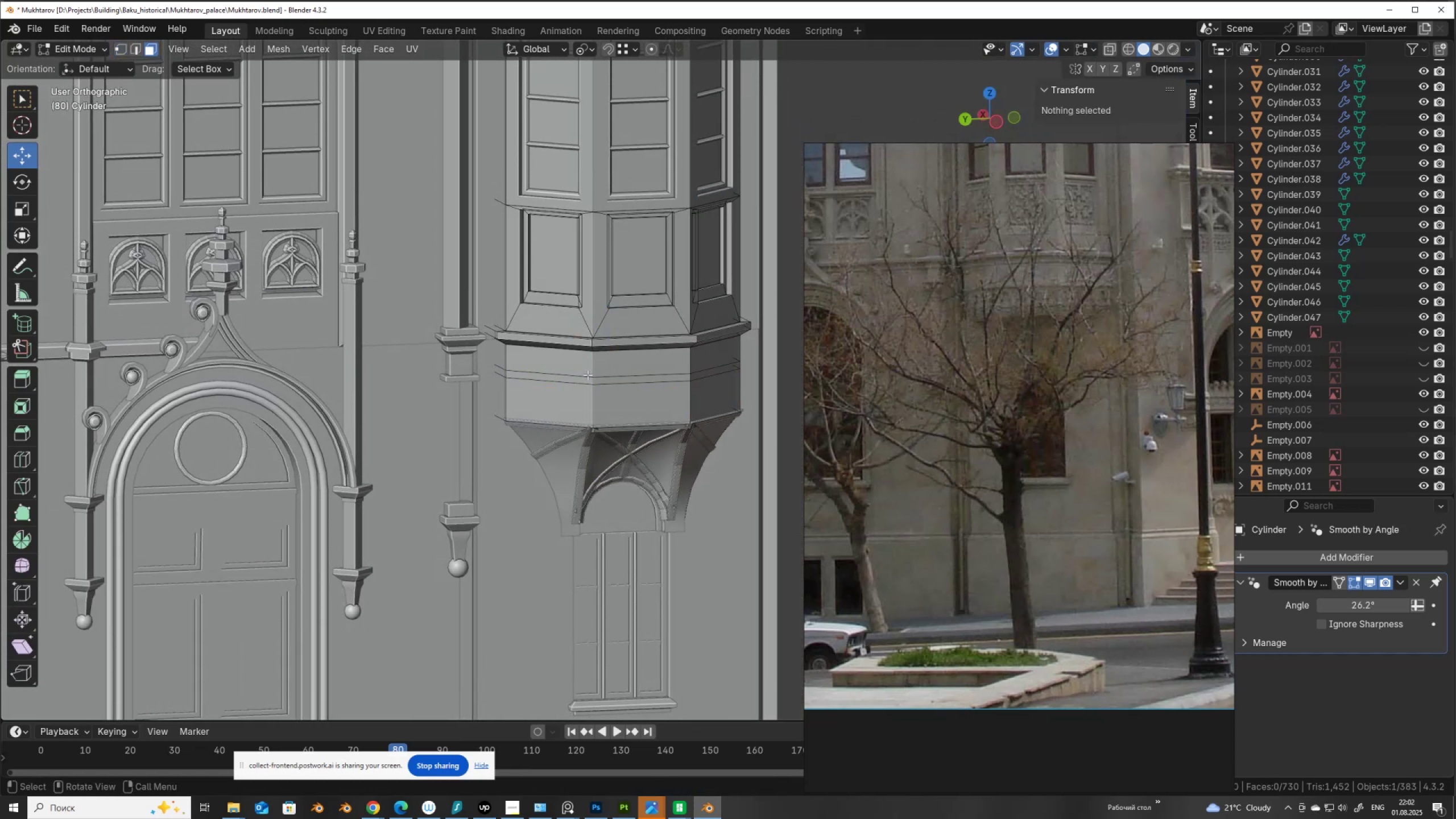 
hold_key(key=AltLeft, duration=0.42)
left_click([591, 379])
 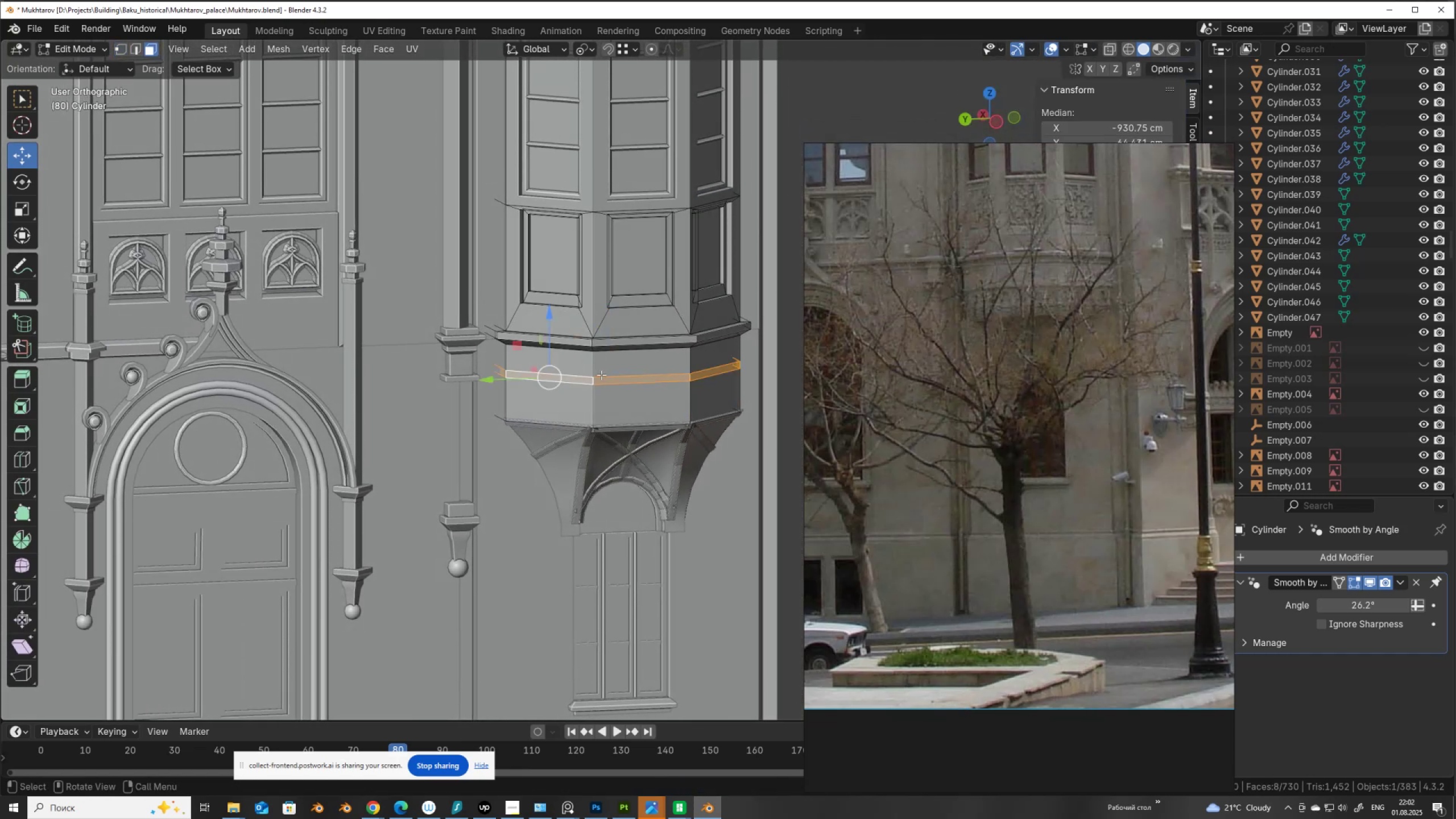 
right_click([601, 375])
 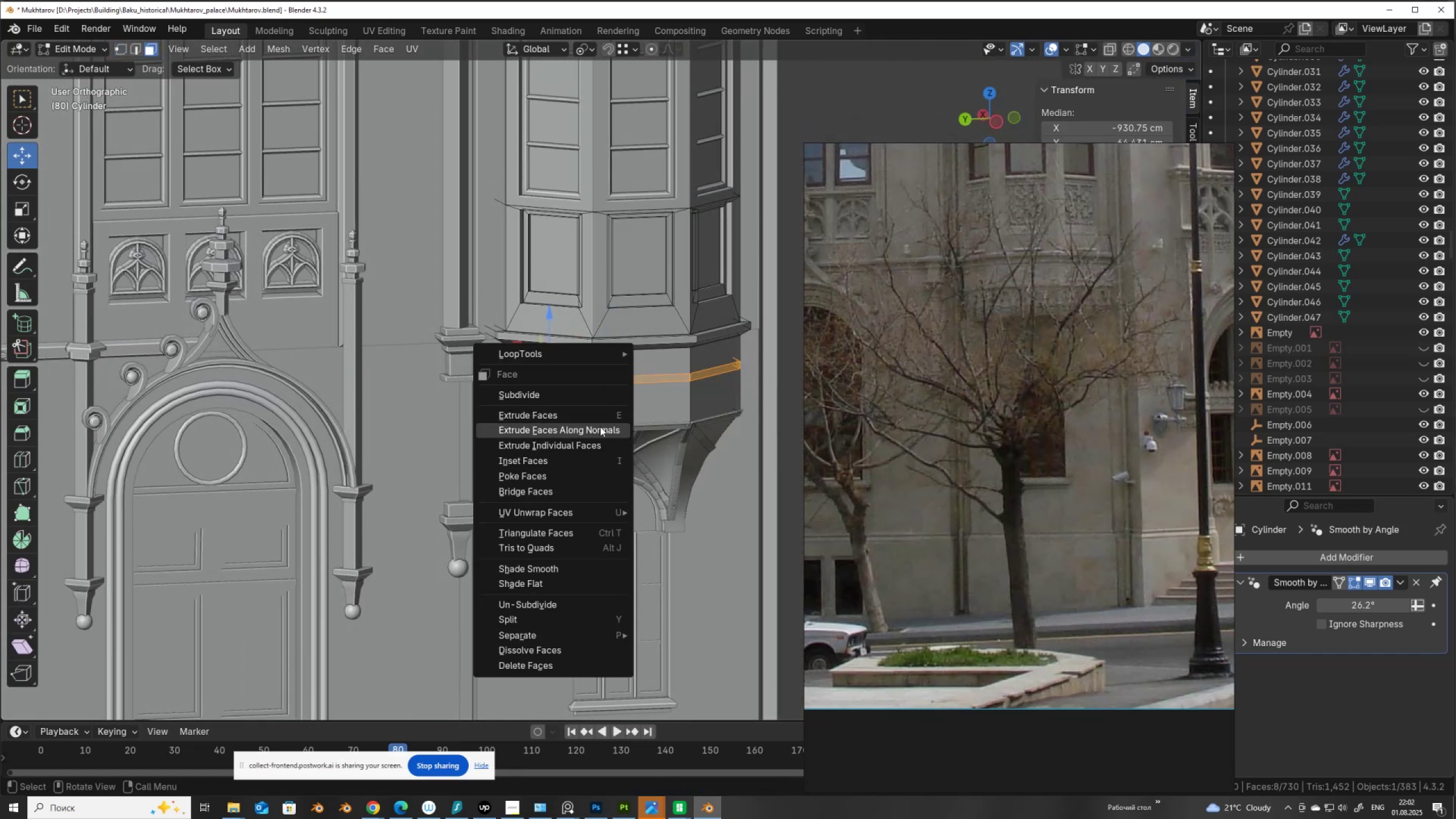 
left_click([600, 427])
 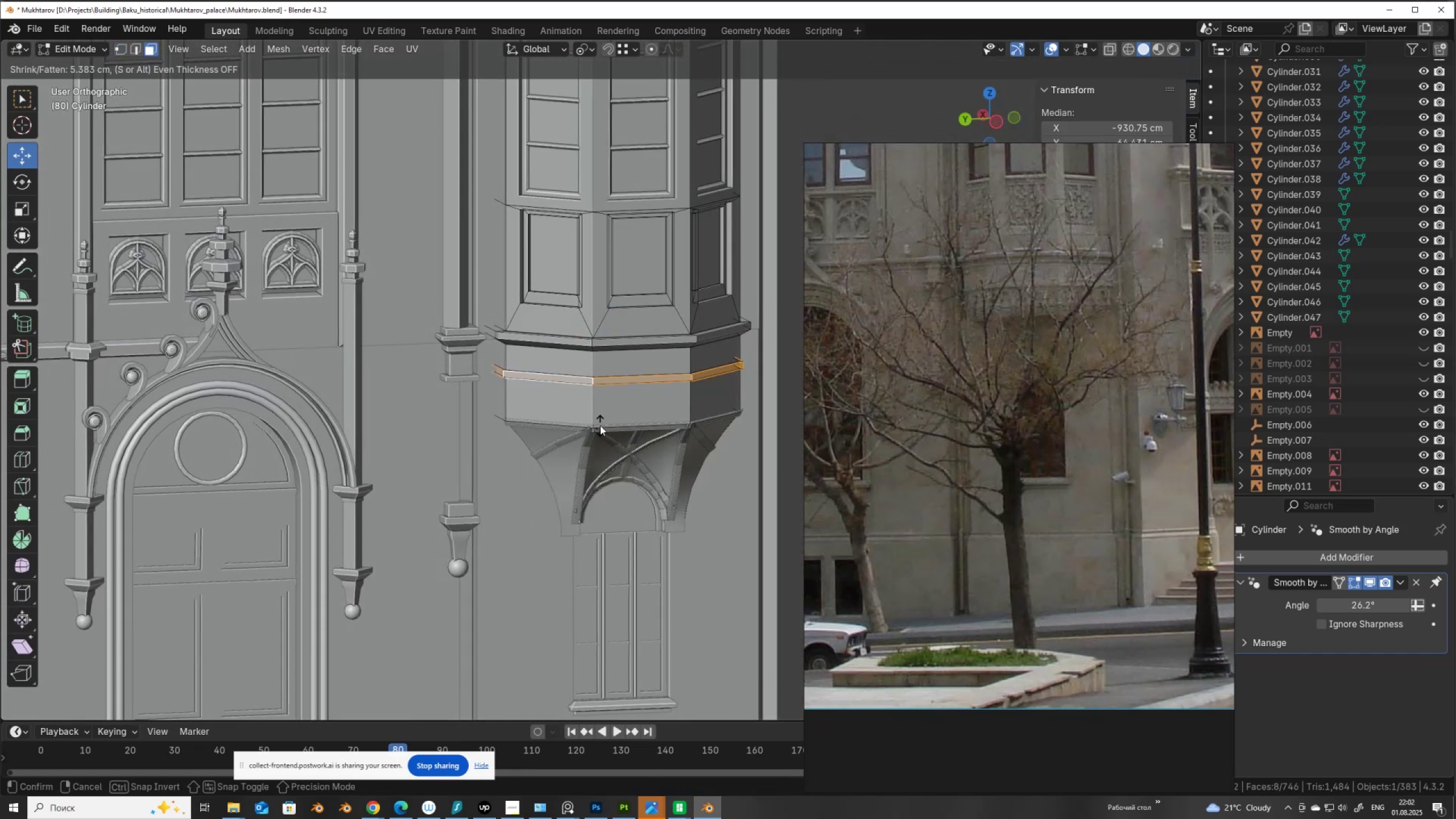 
left_click([600, 425])
 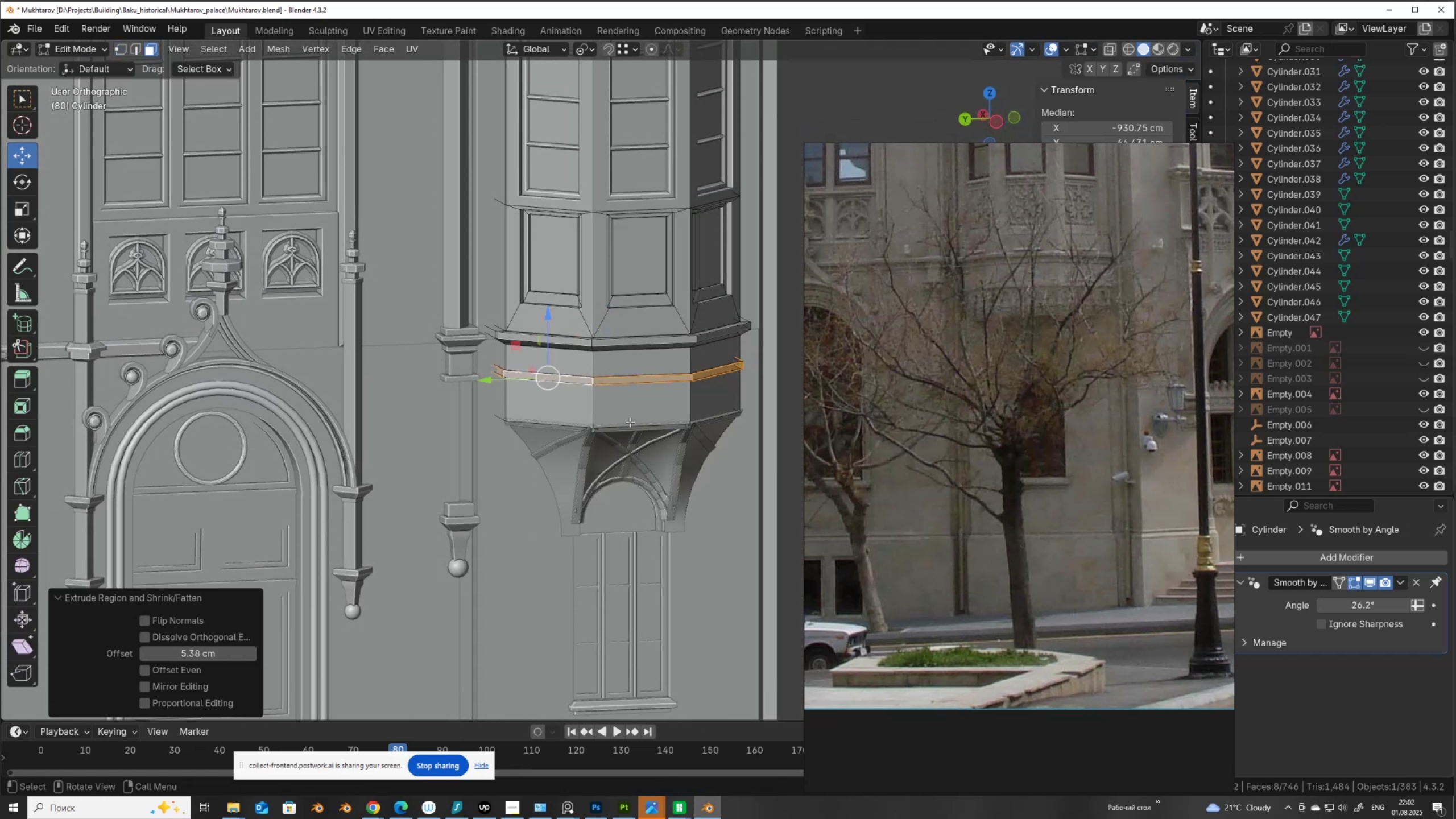 
type(sz)
 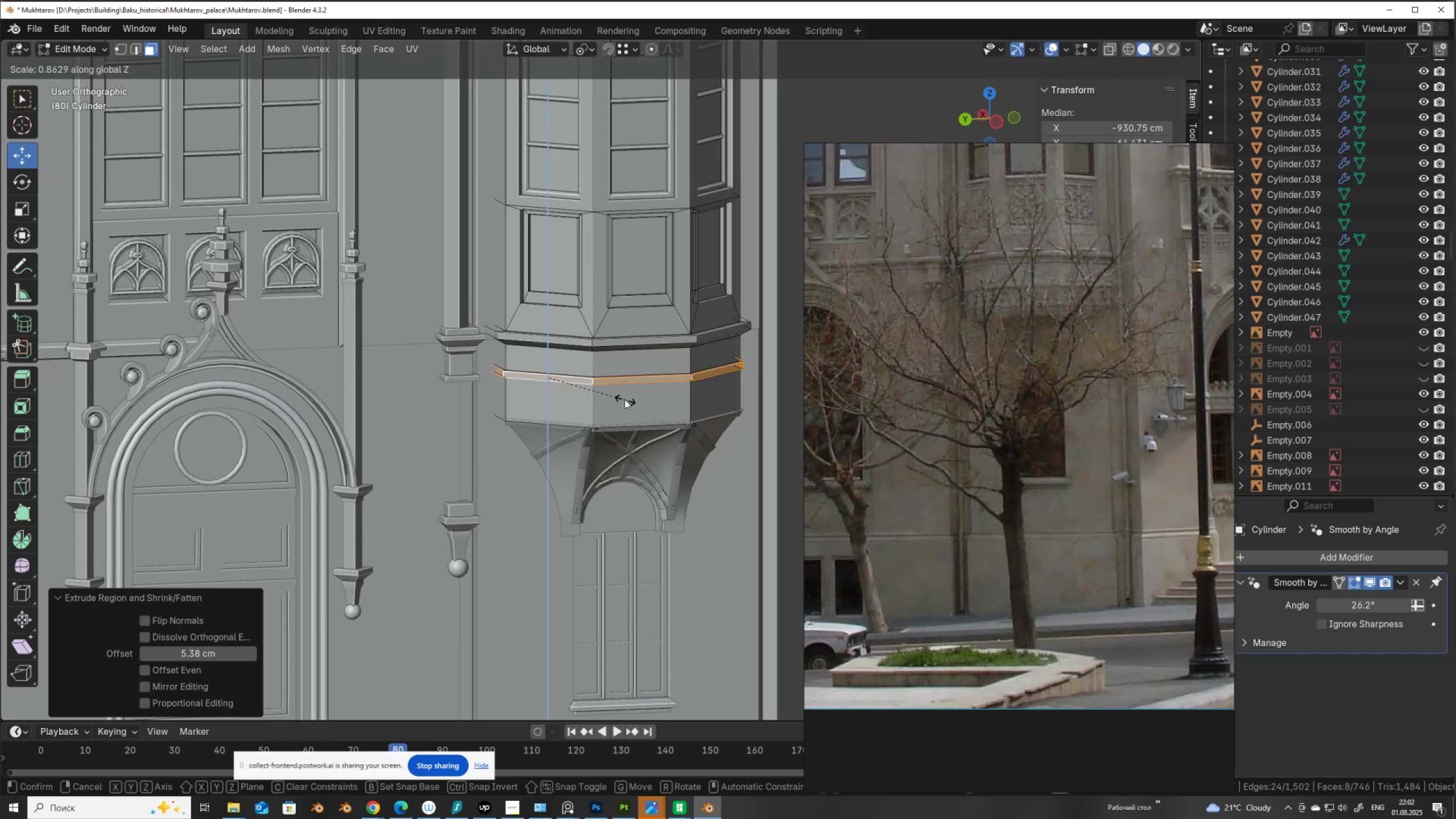 
left_click([623, 398])
 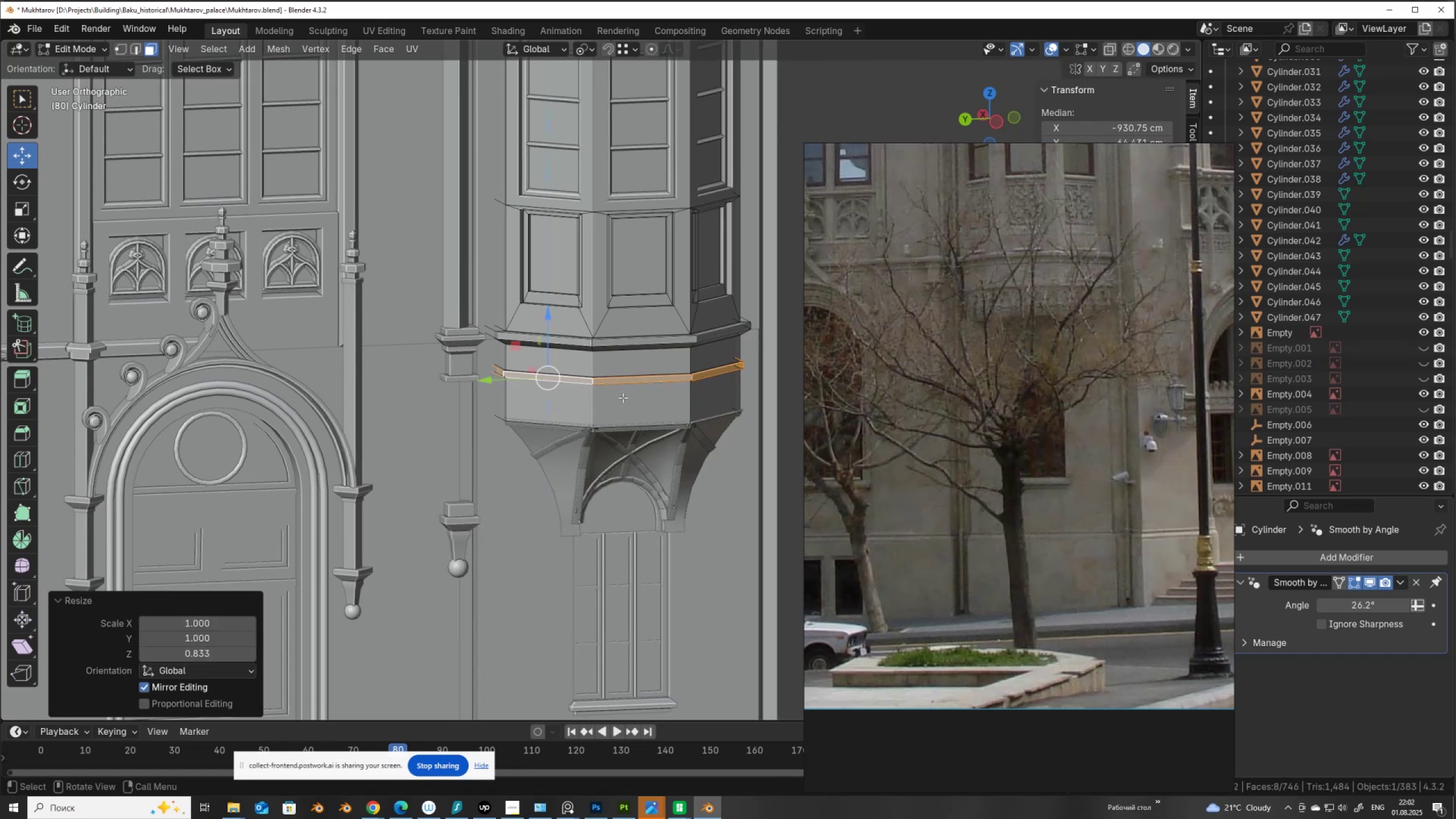 
key(Tab)
 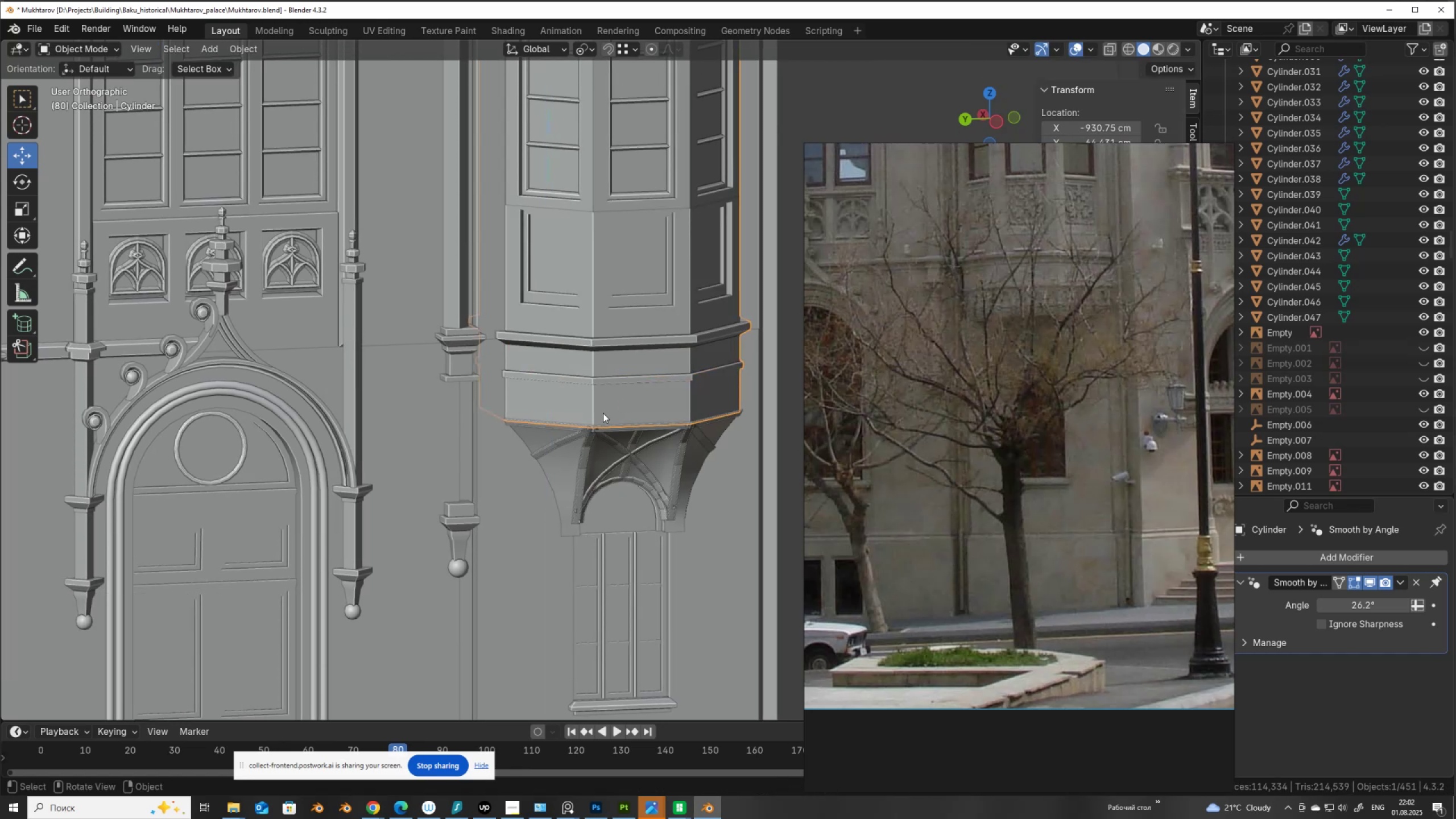 
scroll: coordinate [569, 412], scroll_direction: down, amount: 6.0
 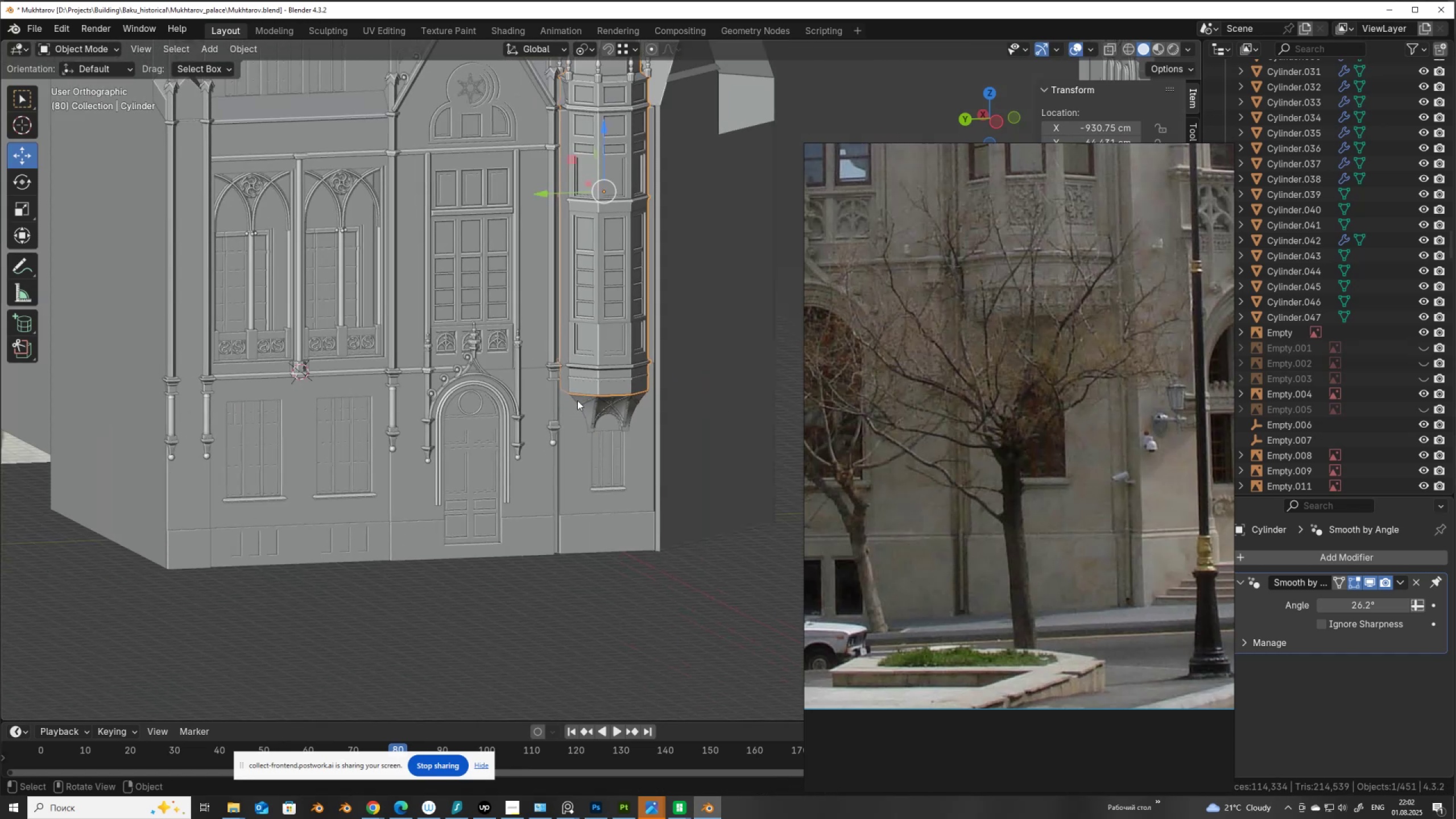 
key(Control+S)
 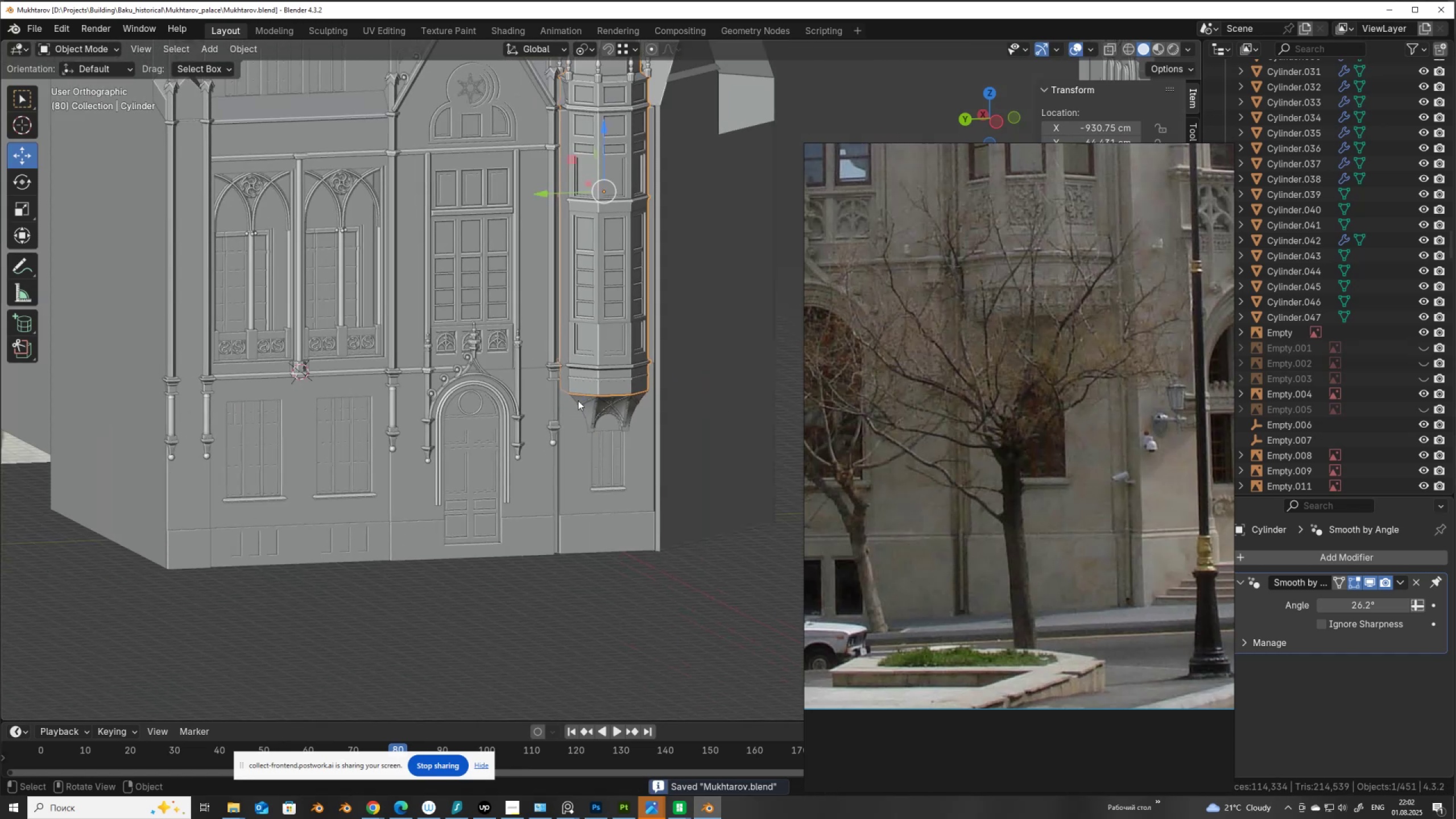 
scroll: coordinate [578, 400], scroll_direction: up, amount: 3.0
 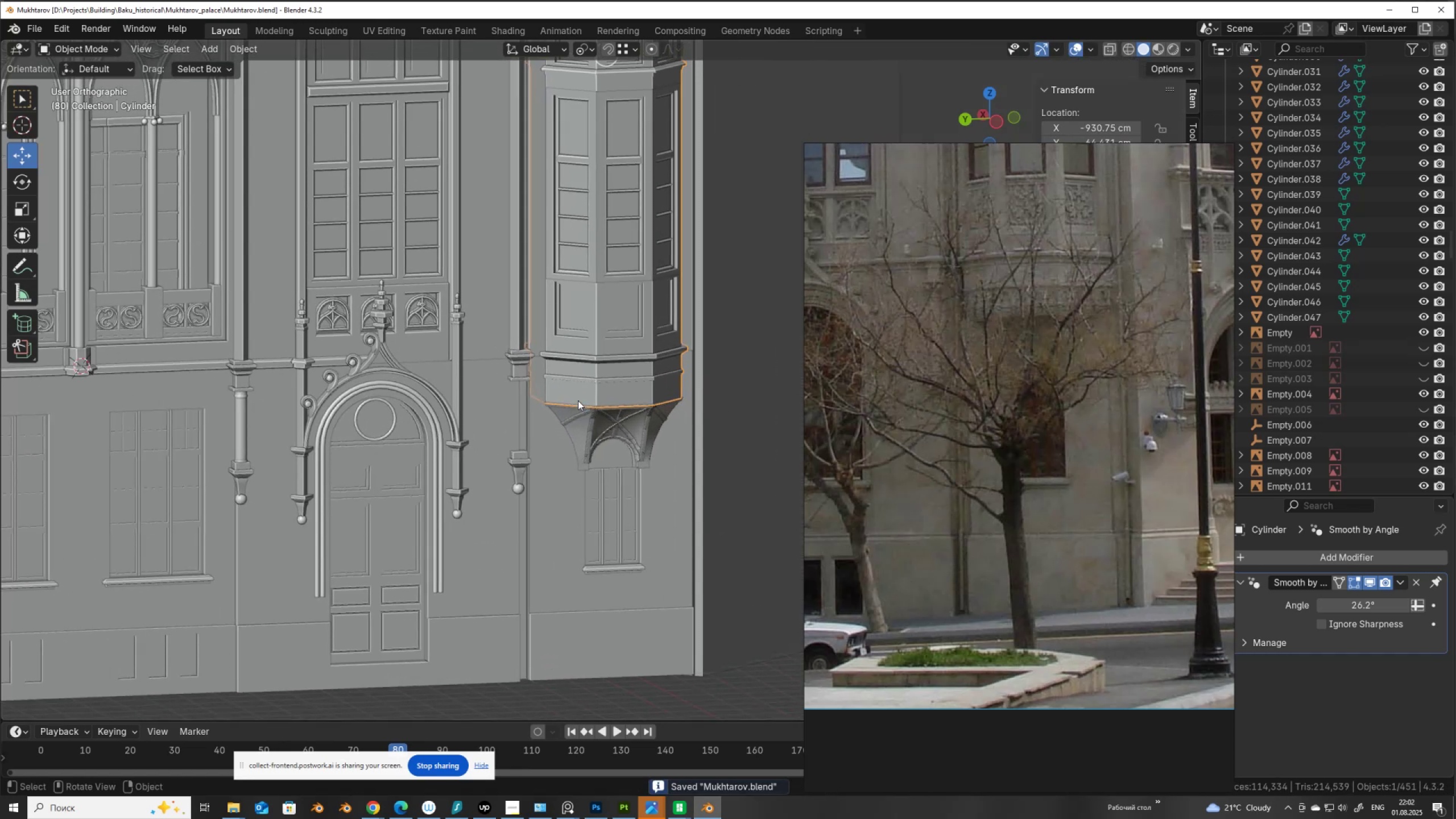 
scroll: coordinate [569, 363], scroll_direction: down, amount: 9.0
 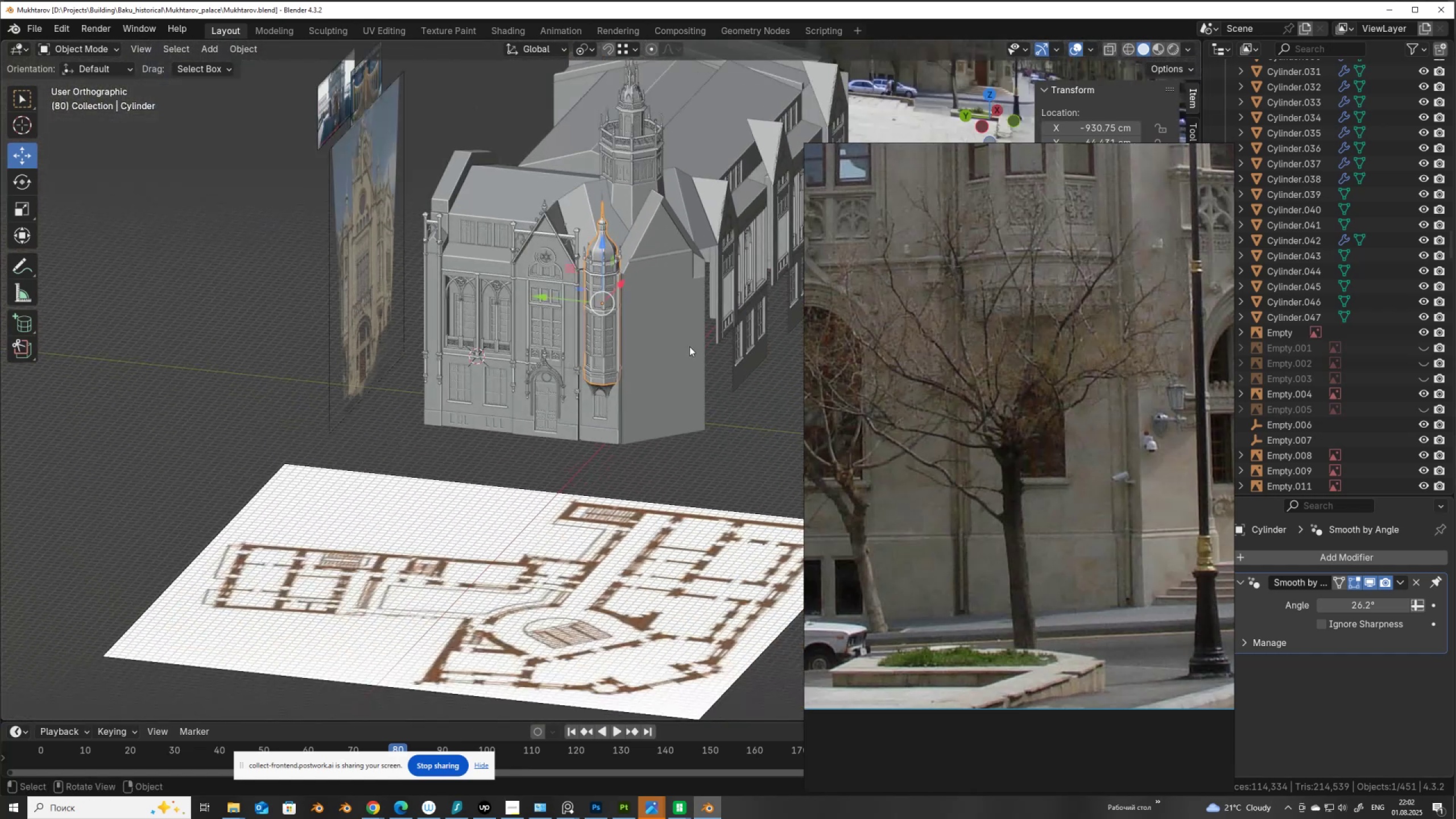 
hold_key(key=ShiftLeft, duration=0.7)
 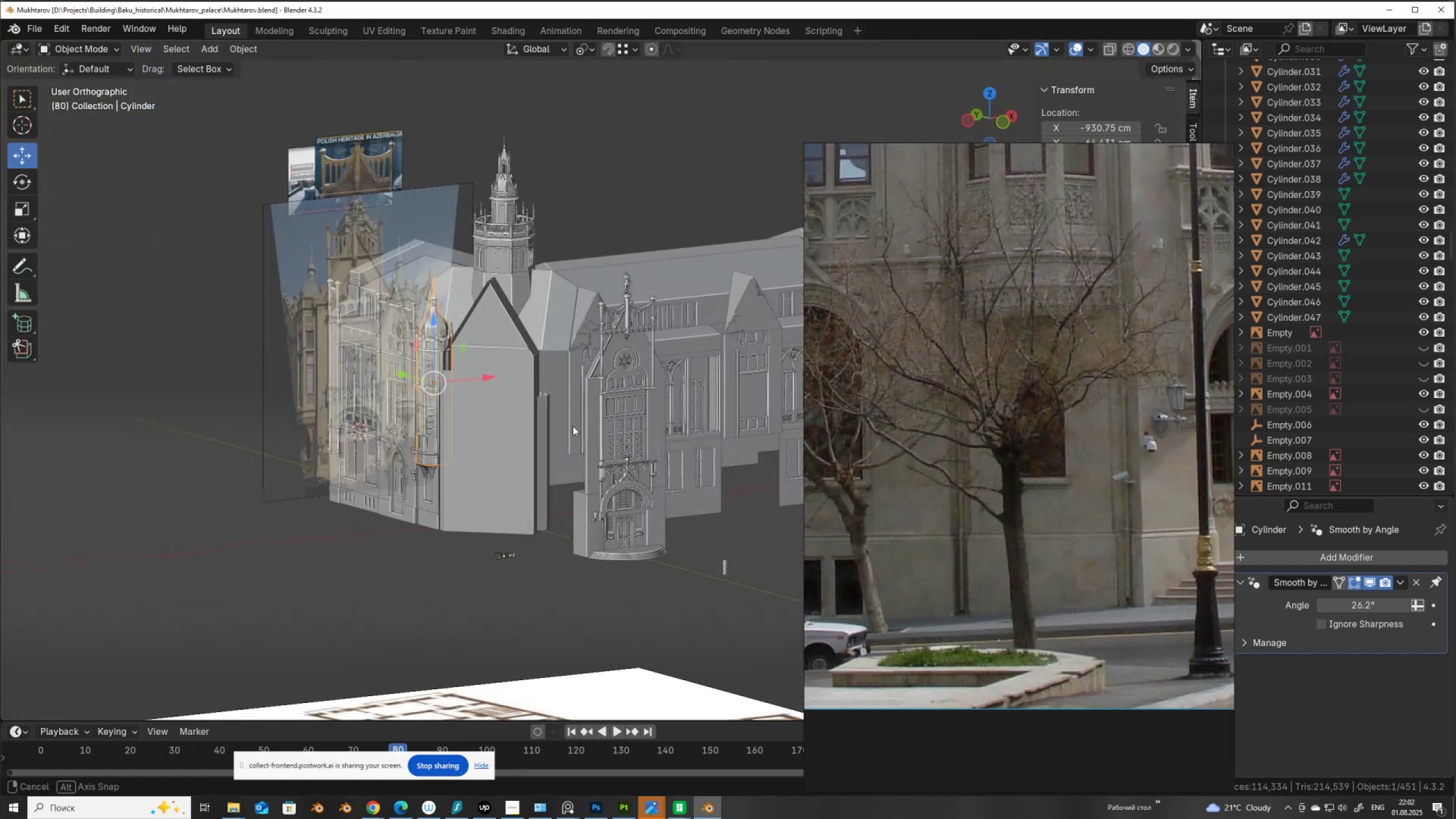 
scroll: coordinate [699, 360], scroll_direction: up, amount: 6.0
 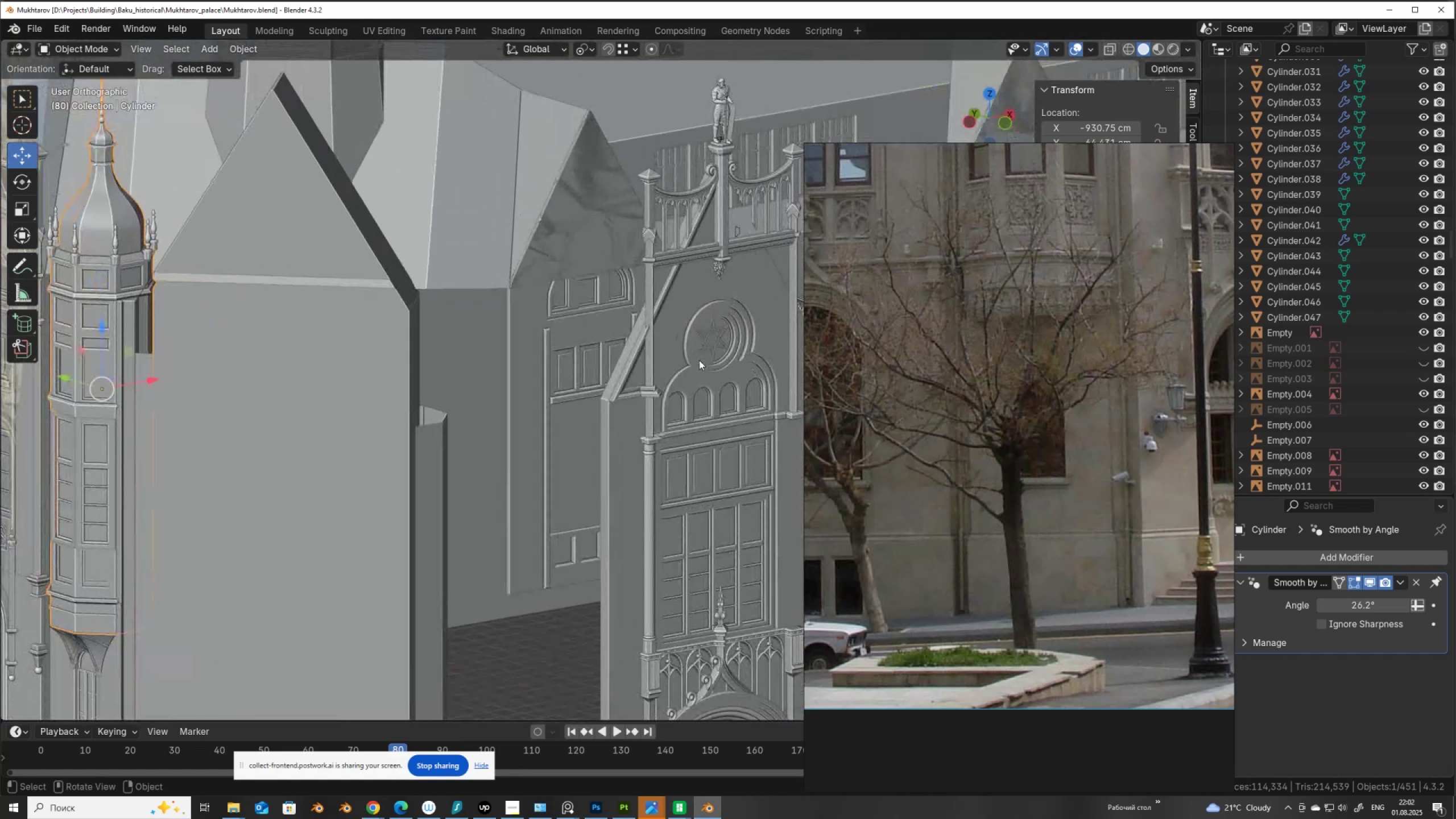 
hold_key(key=ShiftLeft, duration=0.46)
 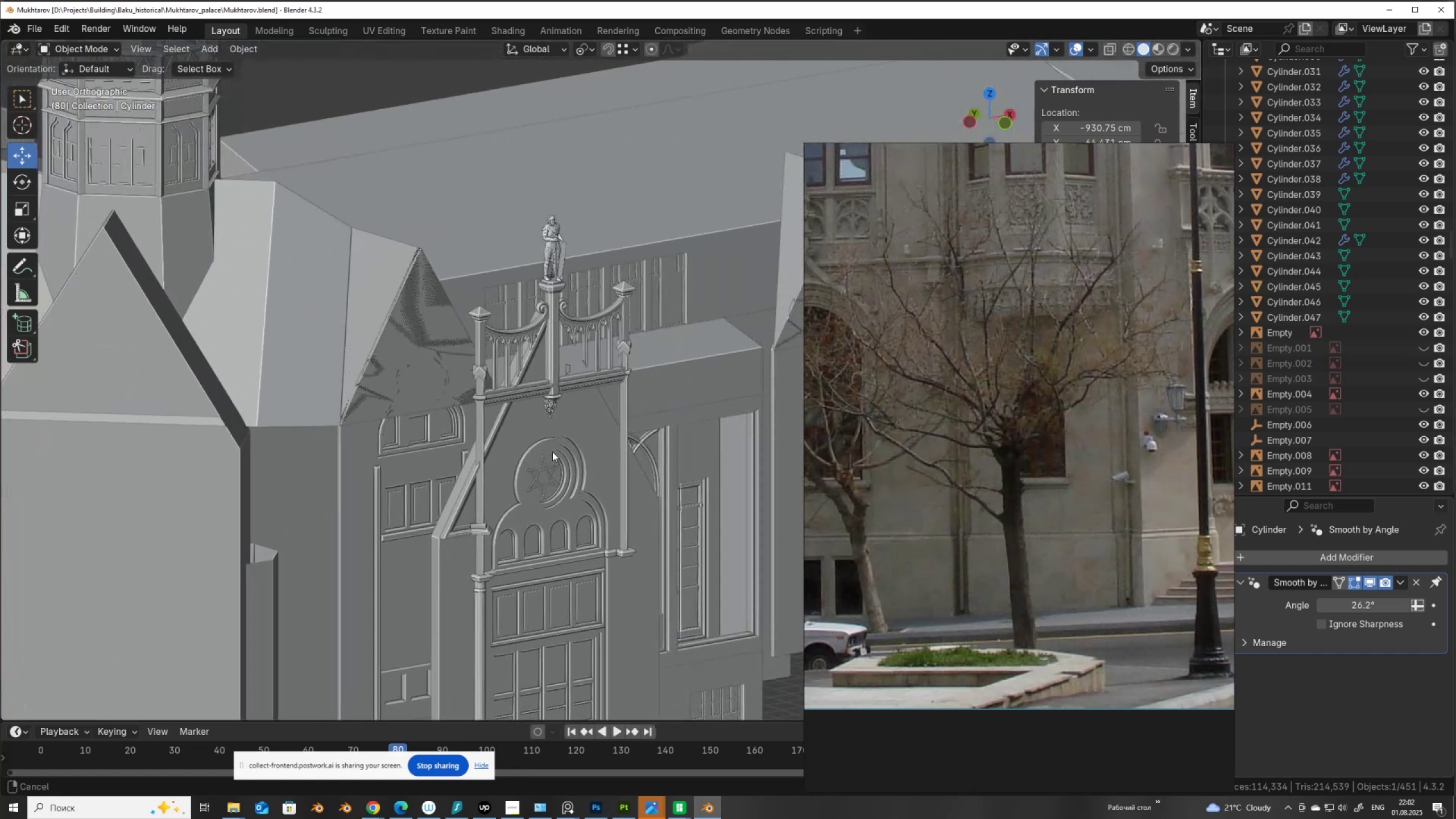 
scroll: coordinate [552, 452], scroll_direction: up, amount: 6.0
 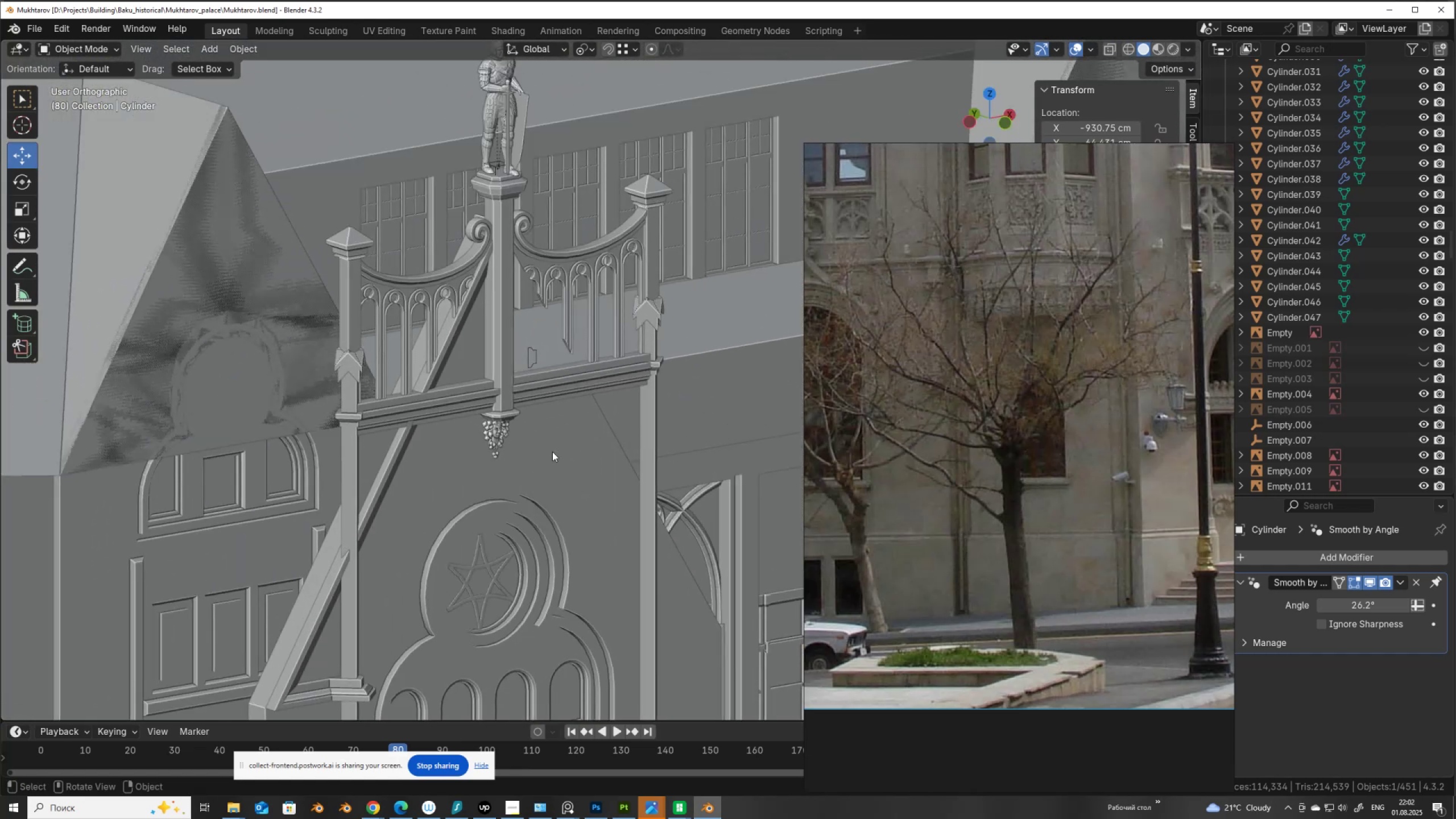 
hold_key(key=ShiftLeft, duration=0.7)
 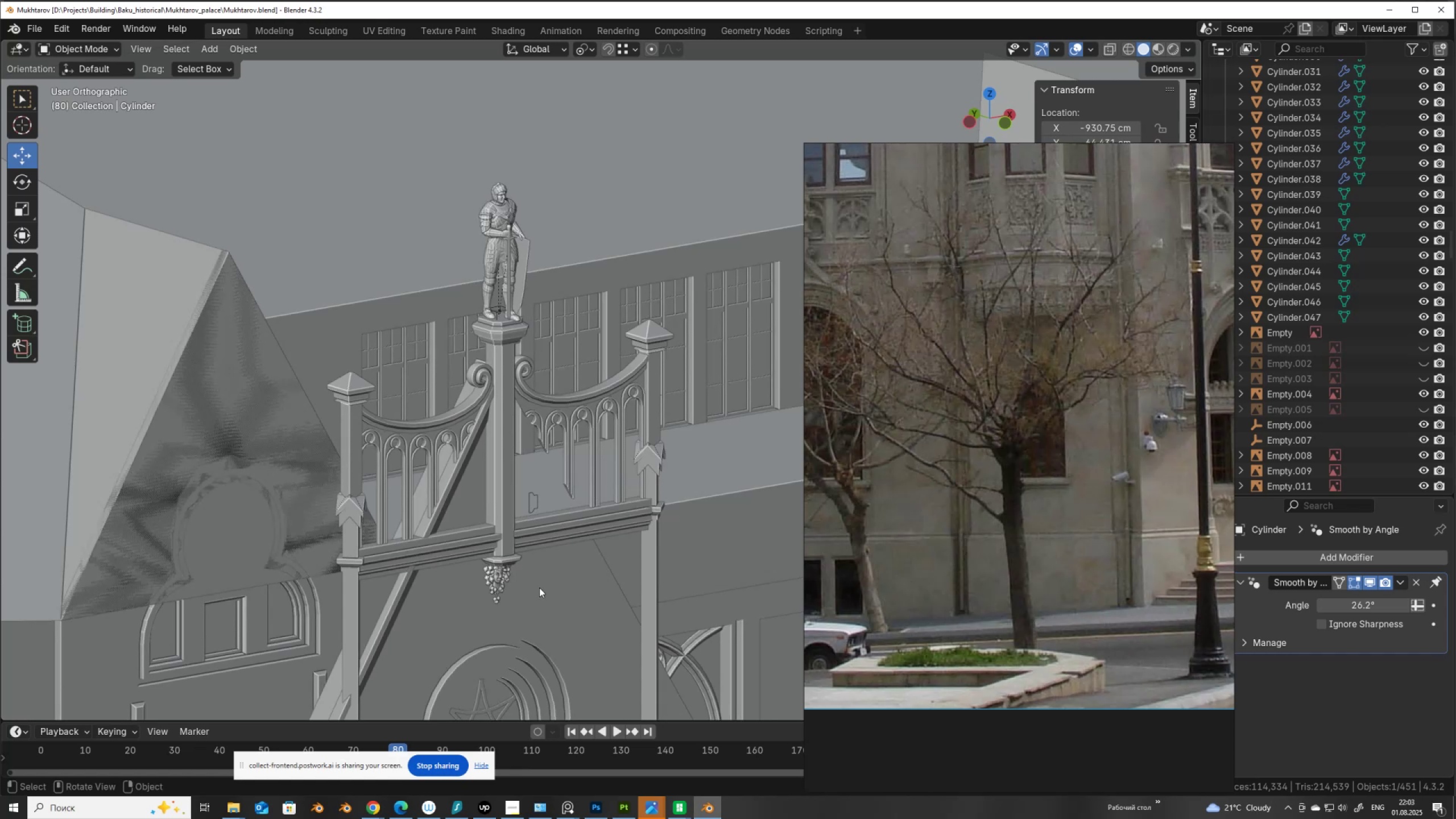 
wait(5.72)
 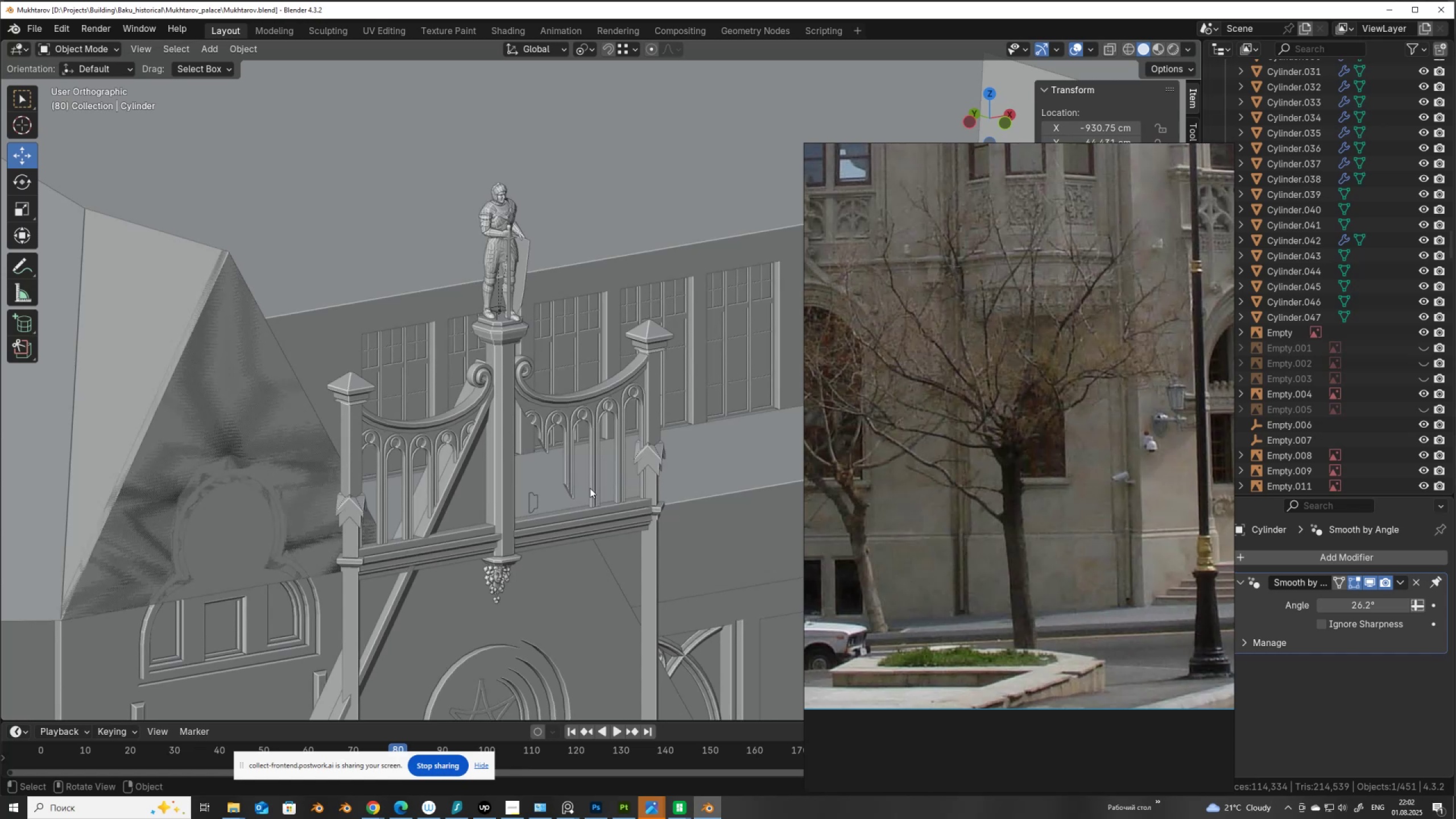 
mouse_move([558, 806])
 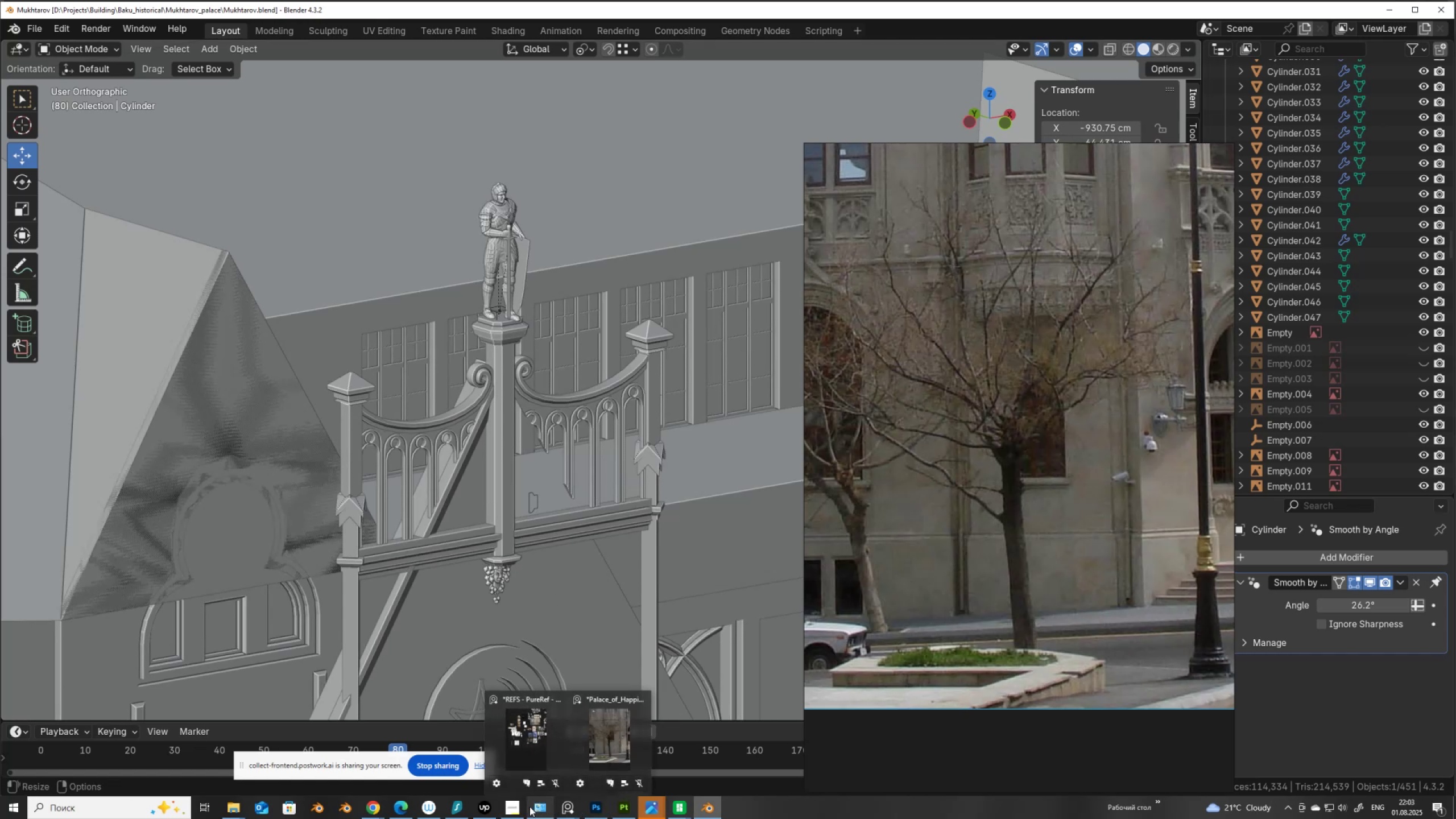 